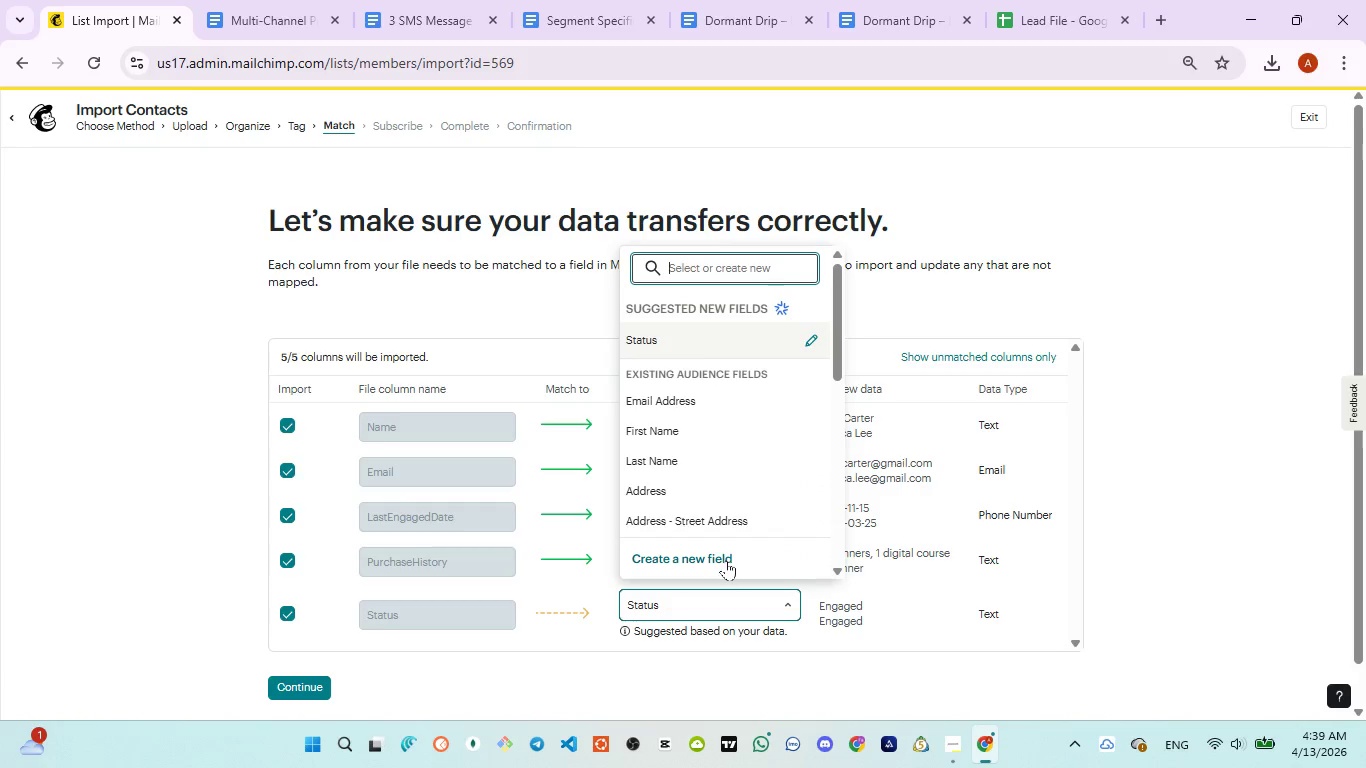 
left_click([724, 560])
 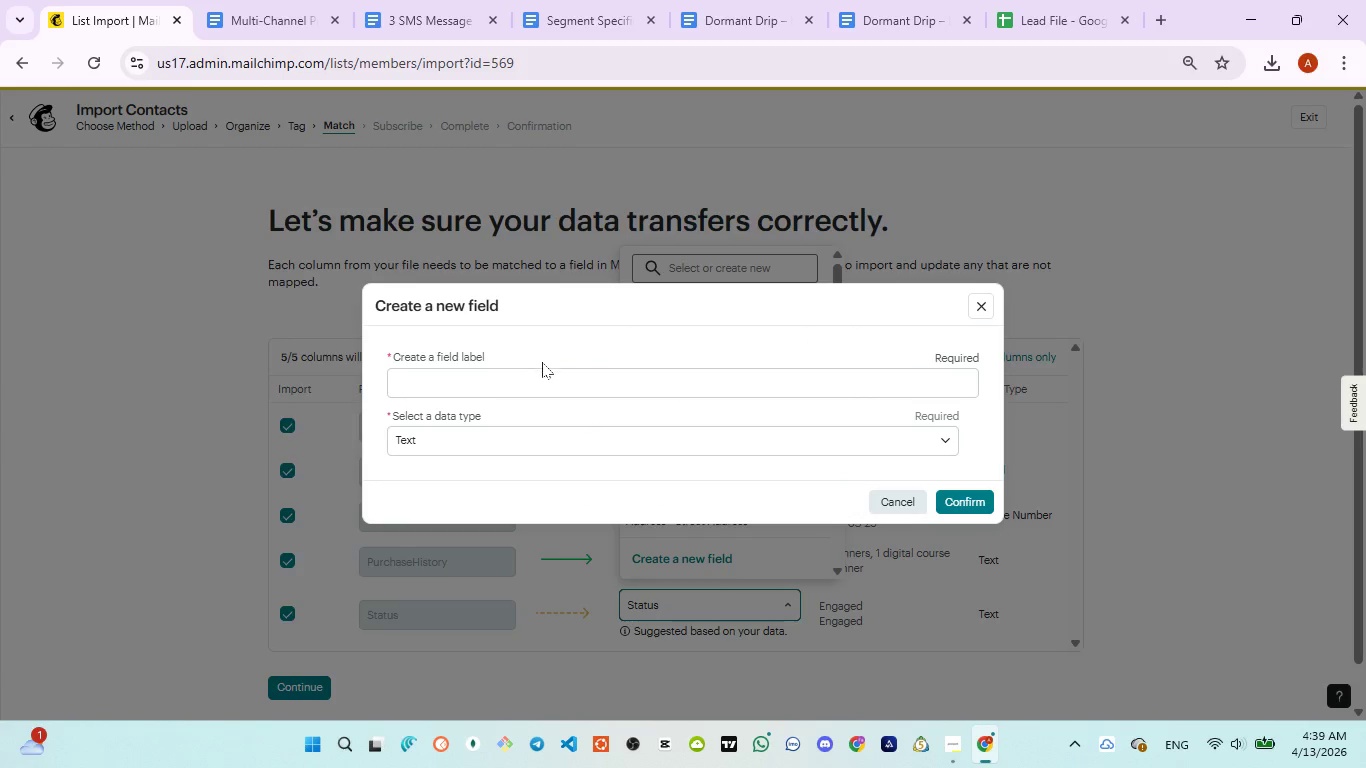 
left_click([540, 377])
 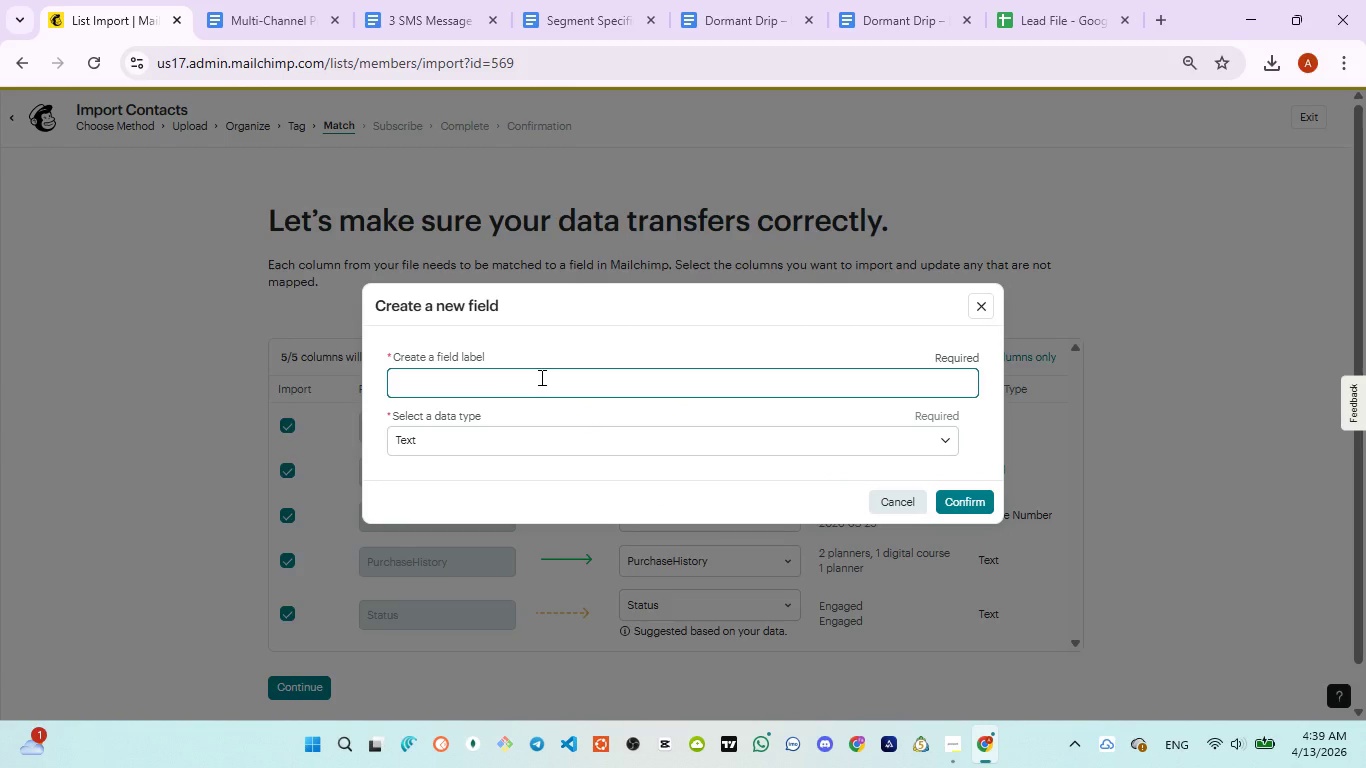 
type(Status)
 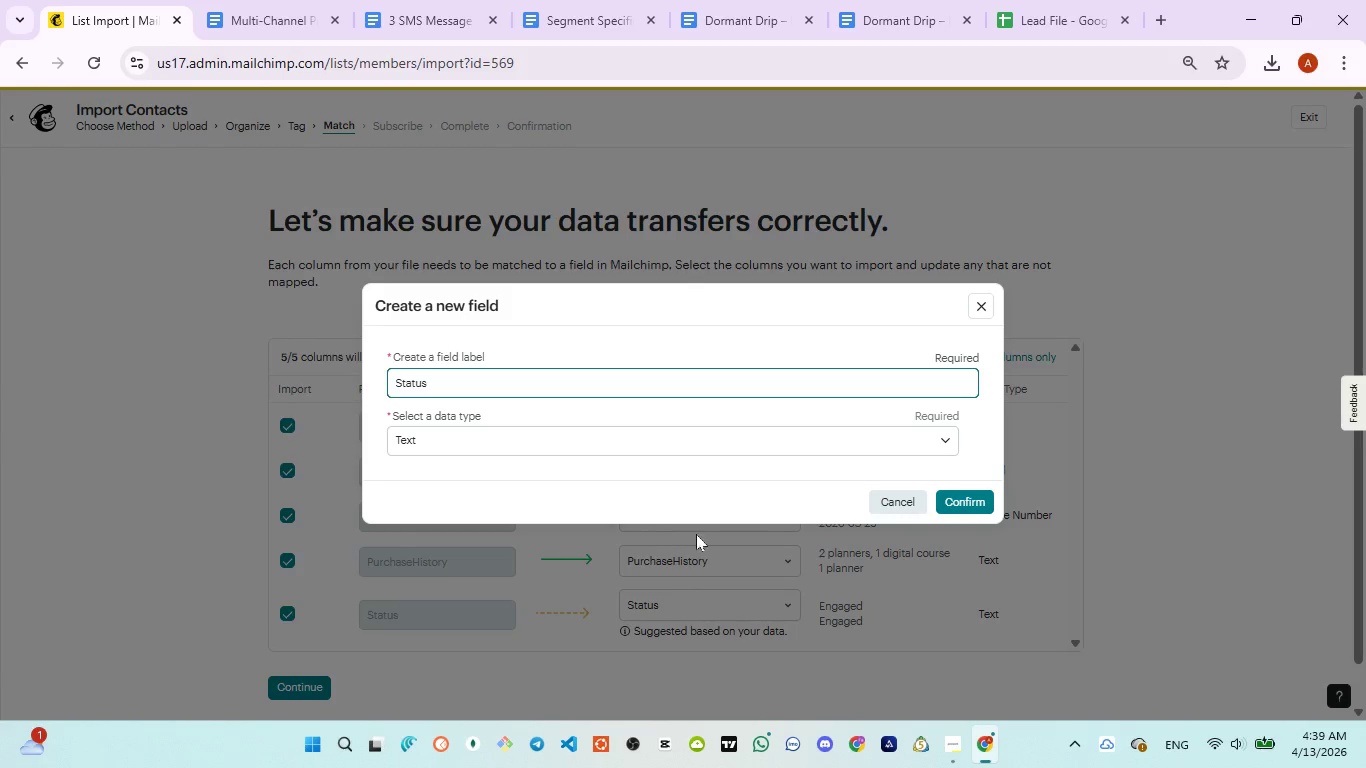 
wait(5.09)
 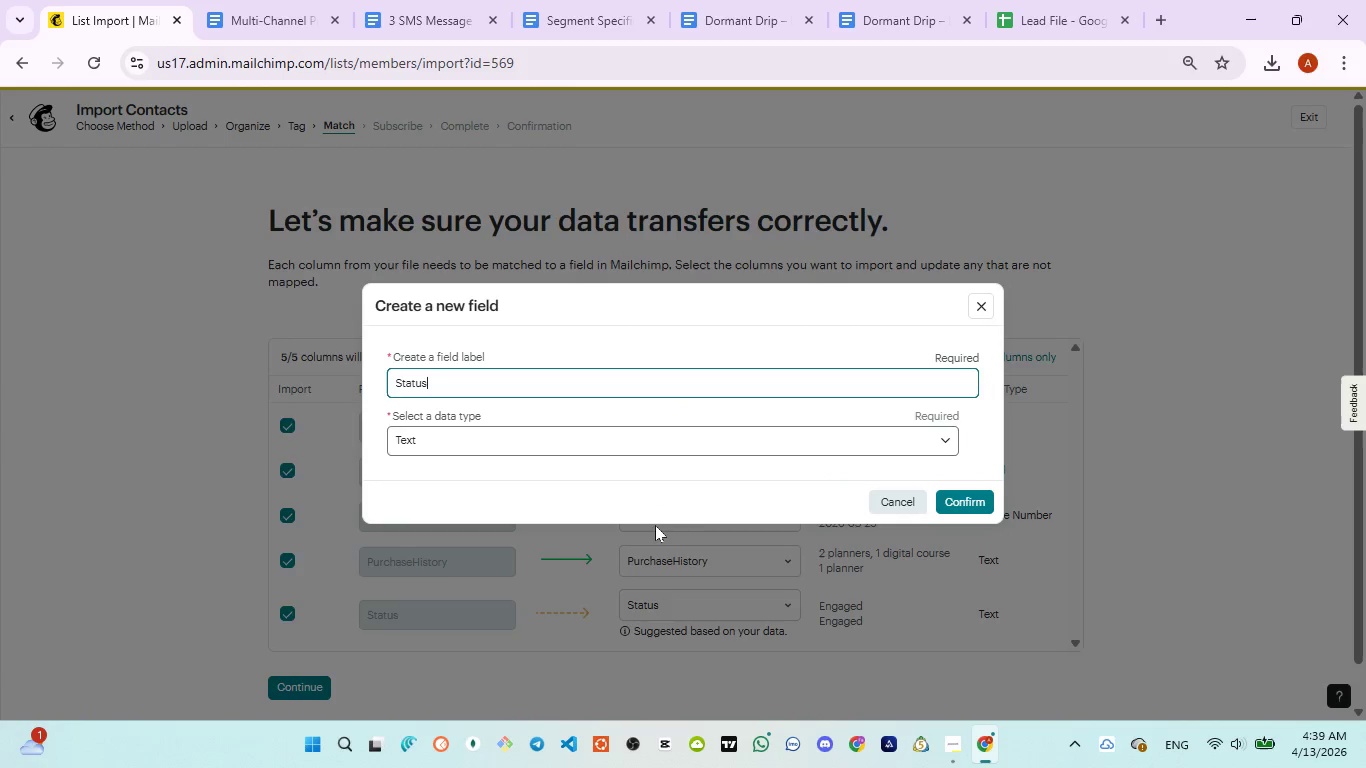 
left_click([956, 504])
 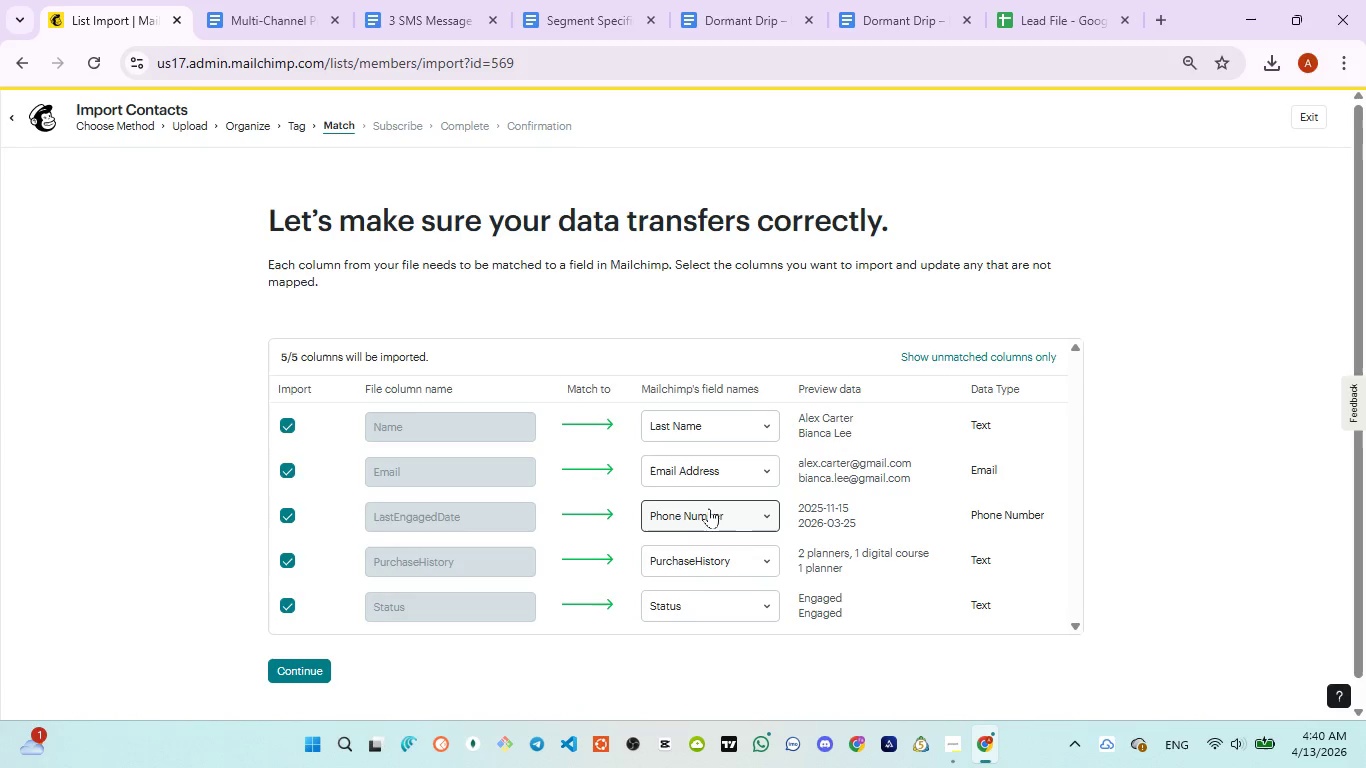 
wait(18.38)
 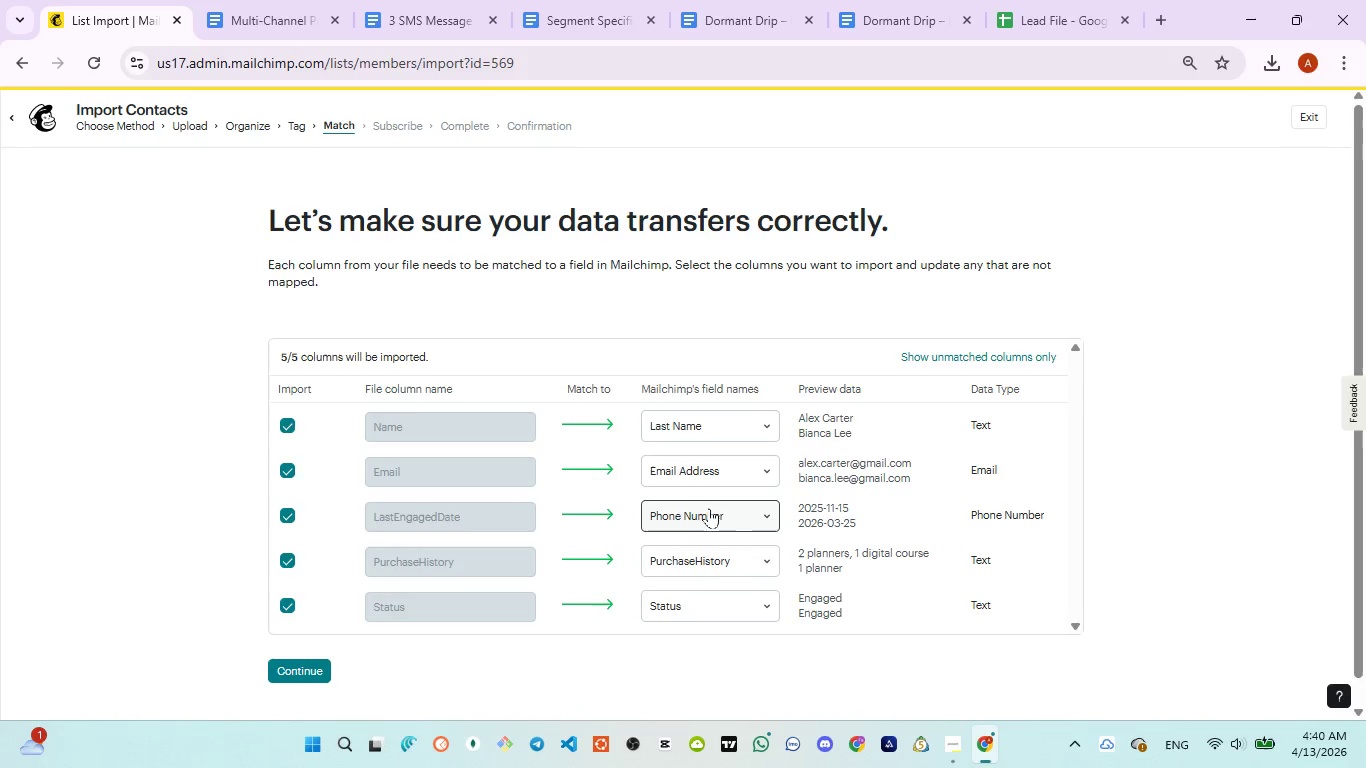 
left_click([761, 519])
 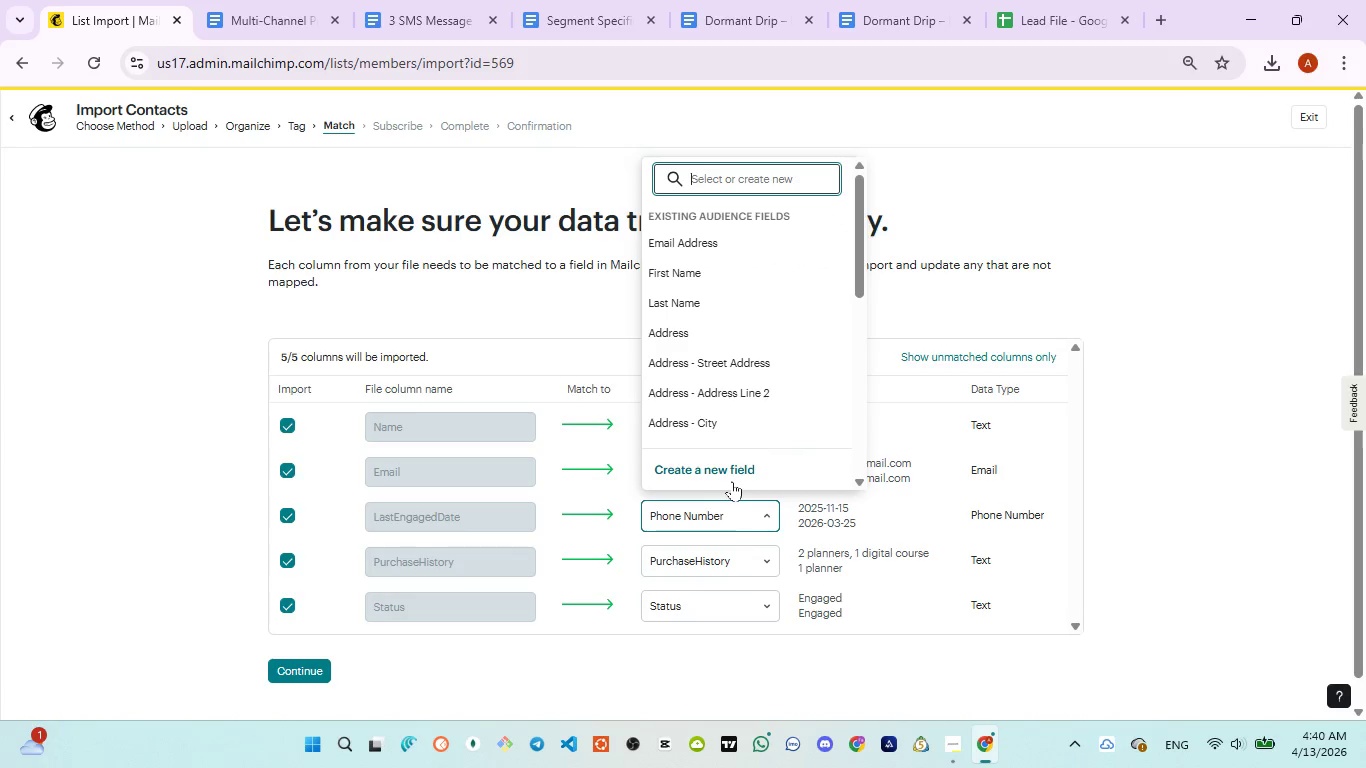 
left_click([732, 481])
 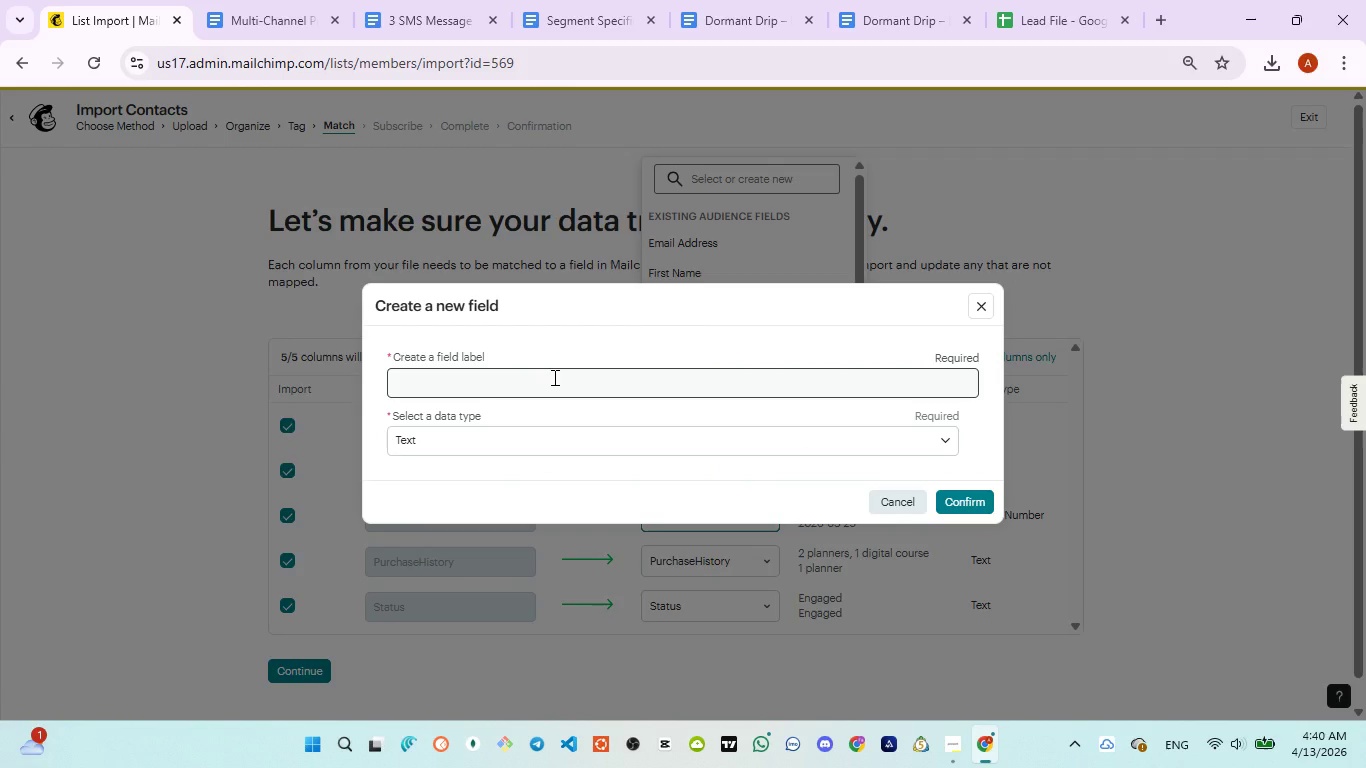 
left_click([553, 377])
 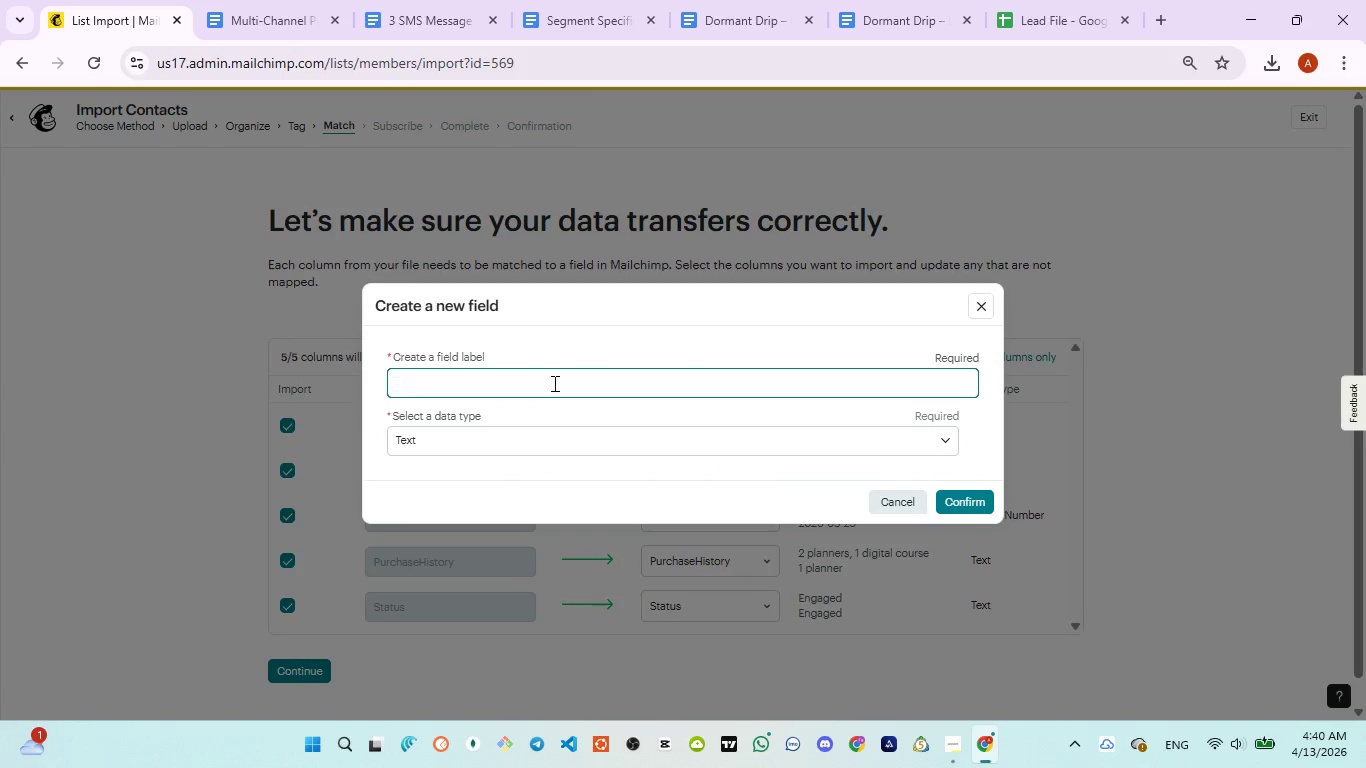 
type(Last)
 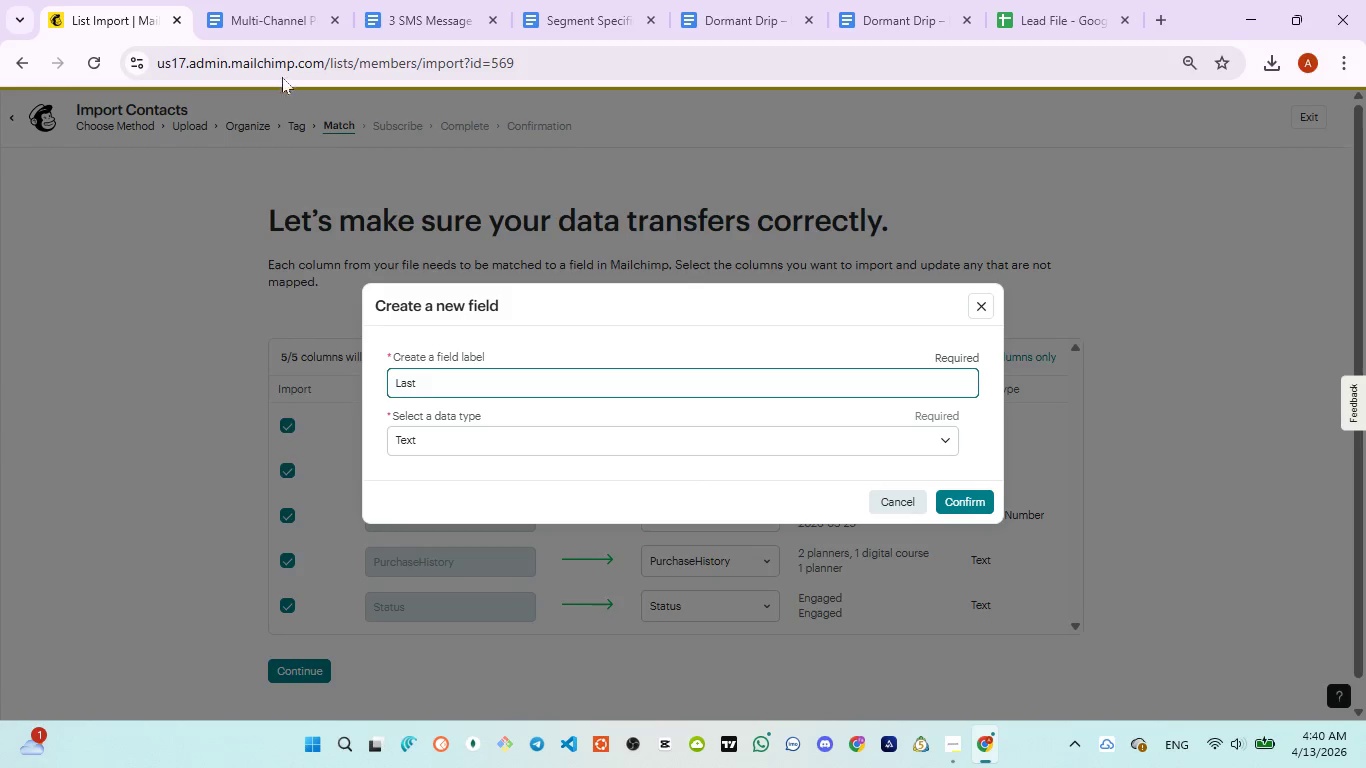 
left_click([273, 18])
 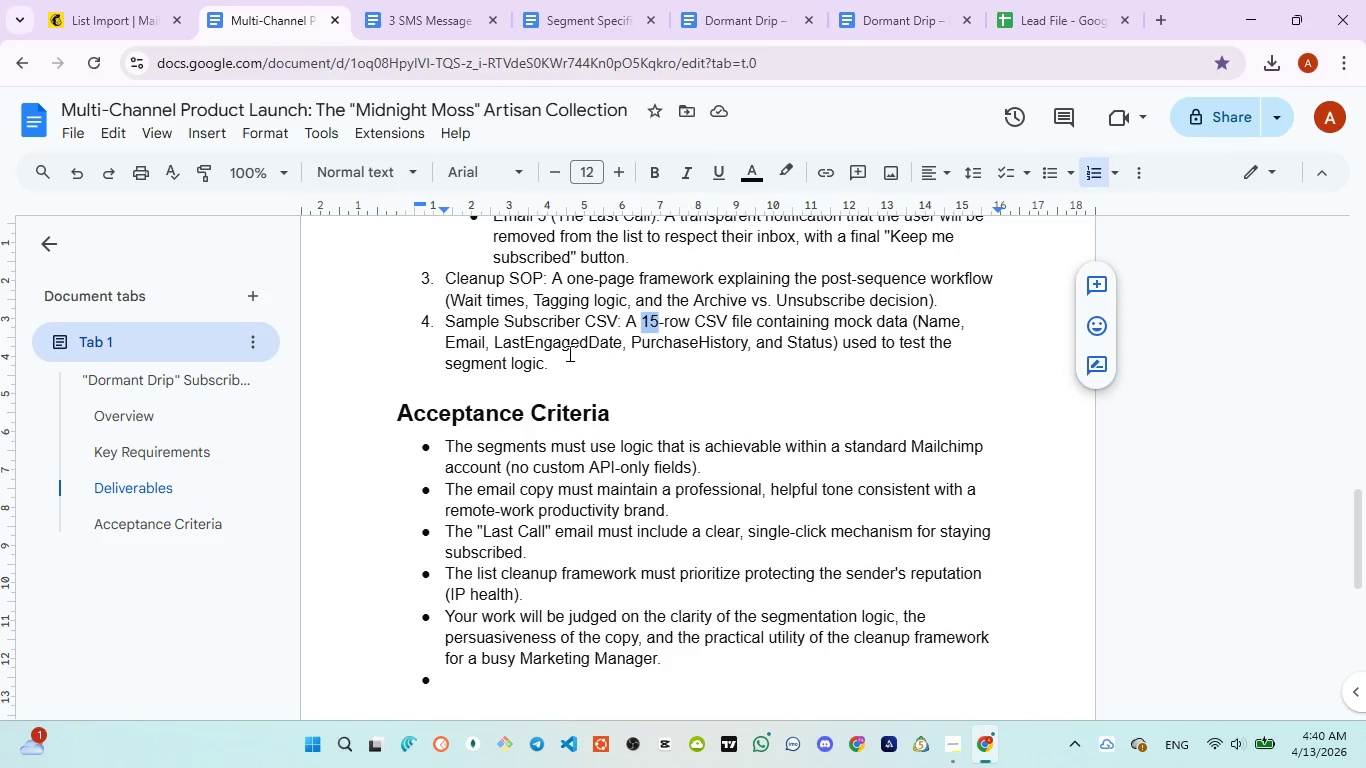 
double_click([550, 344])
 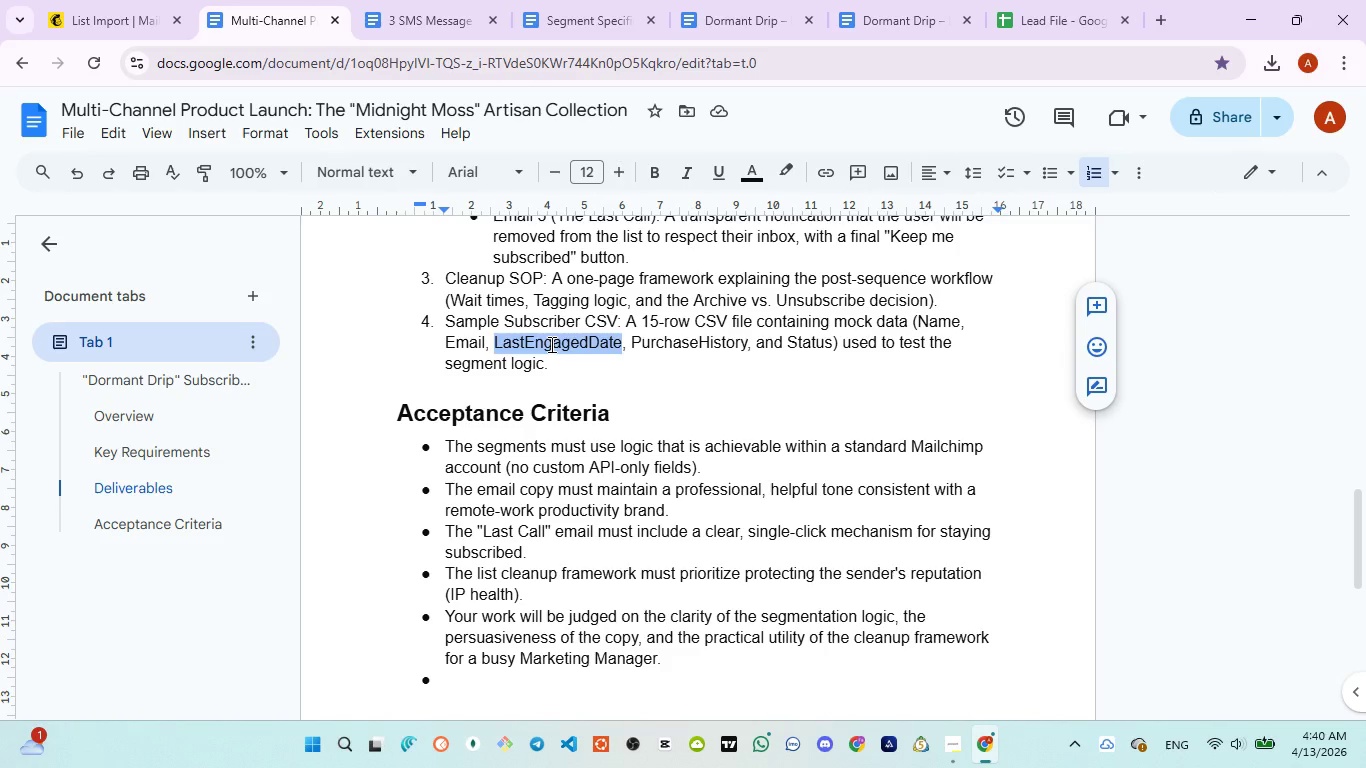 
key(Control+C)
 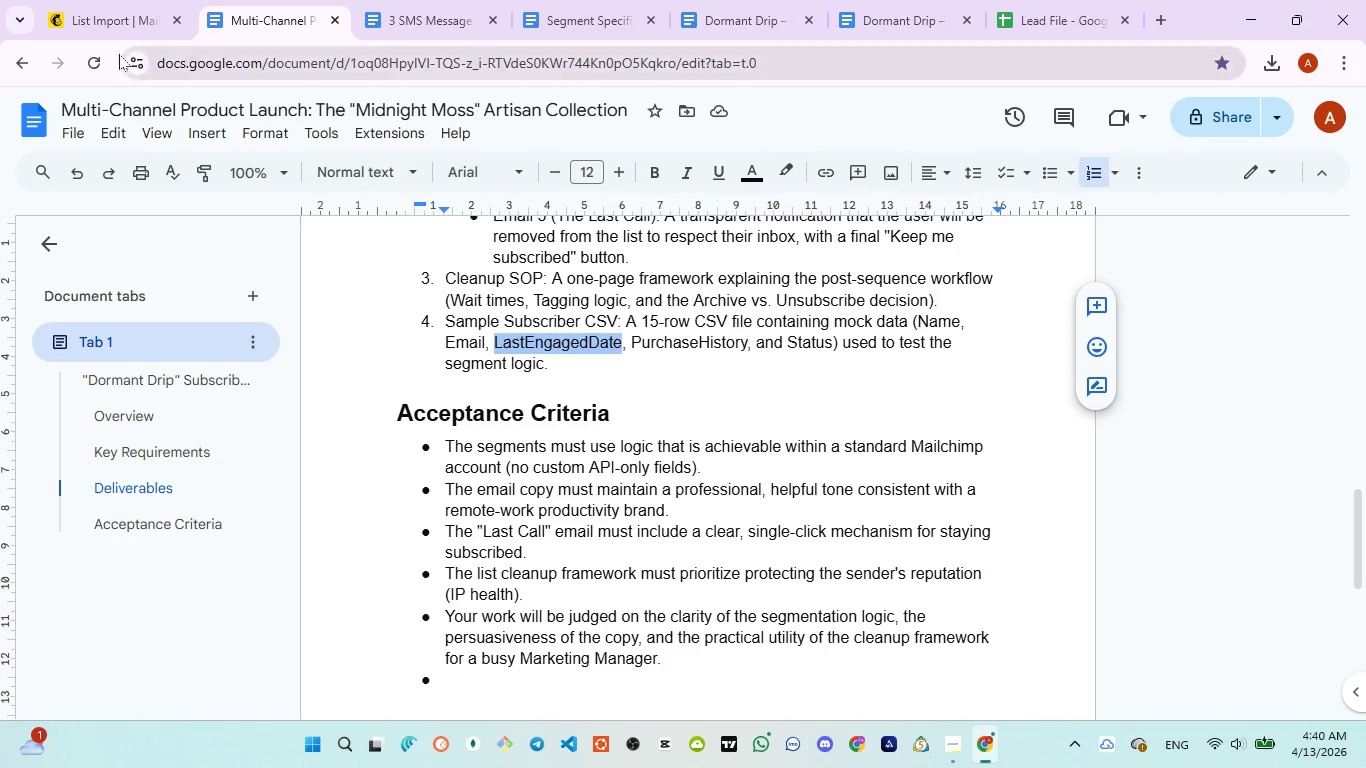 
left_click([105, 19])
 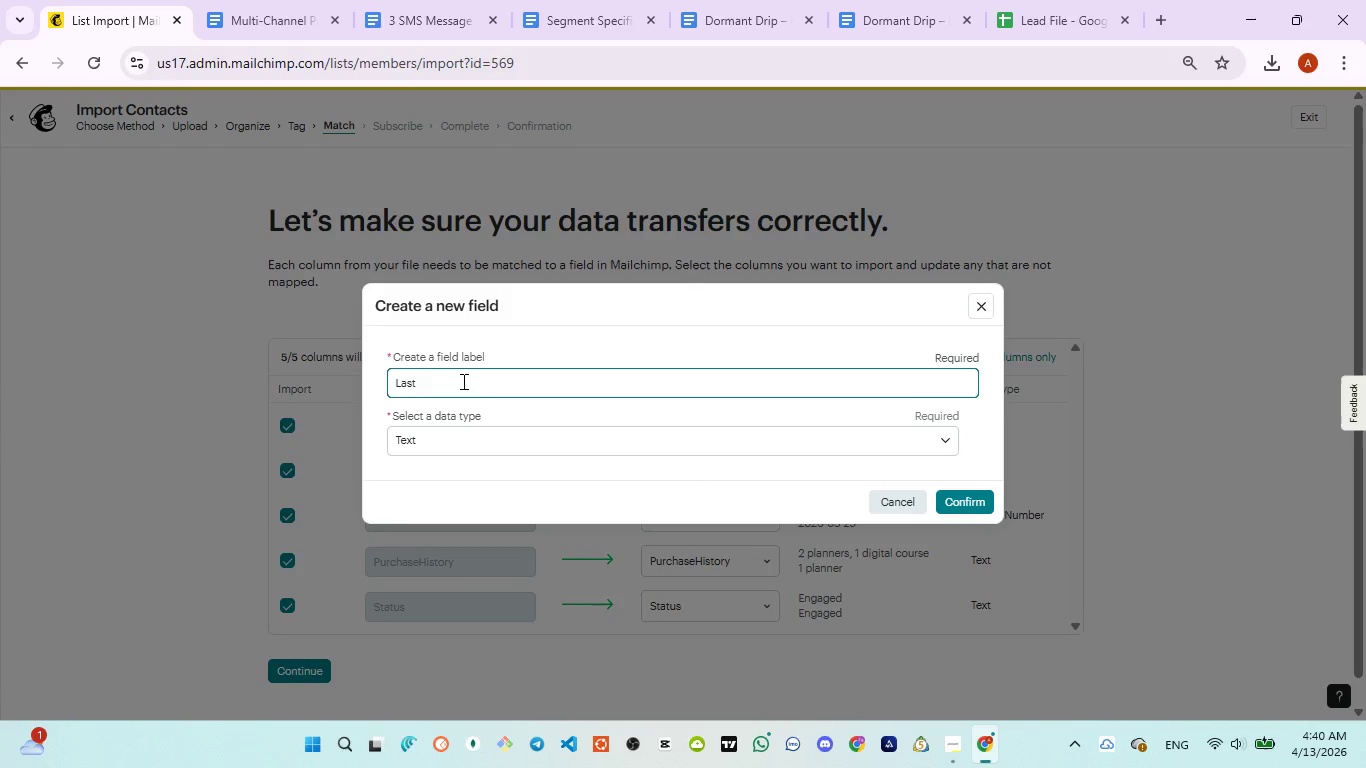 
key(Control+A)
 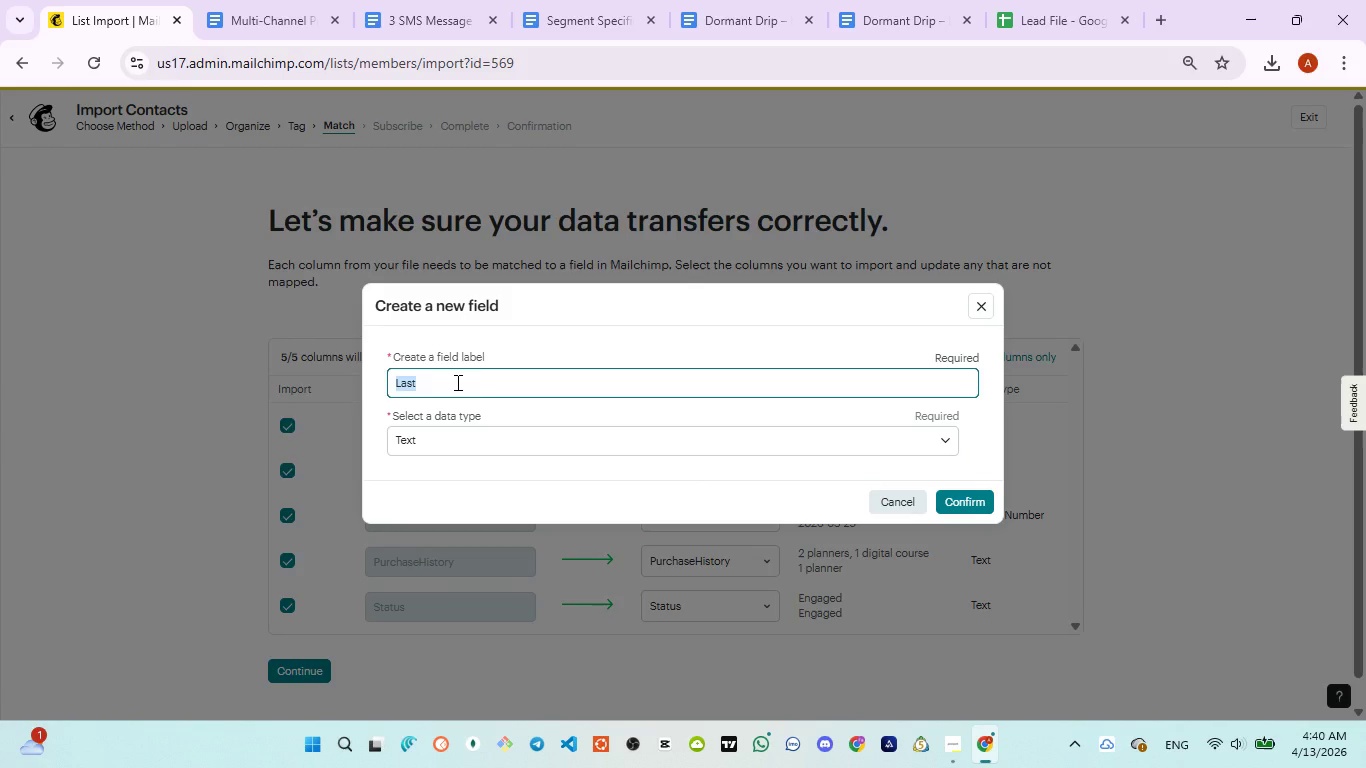 
key(Control+ControlLeft)
 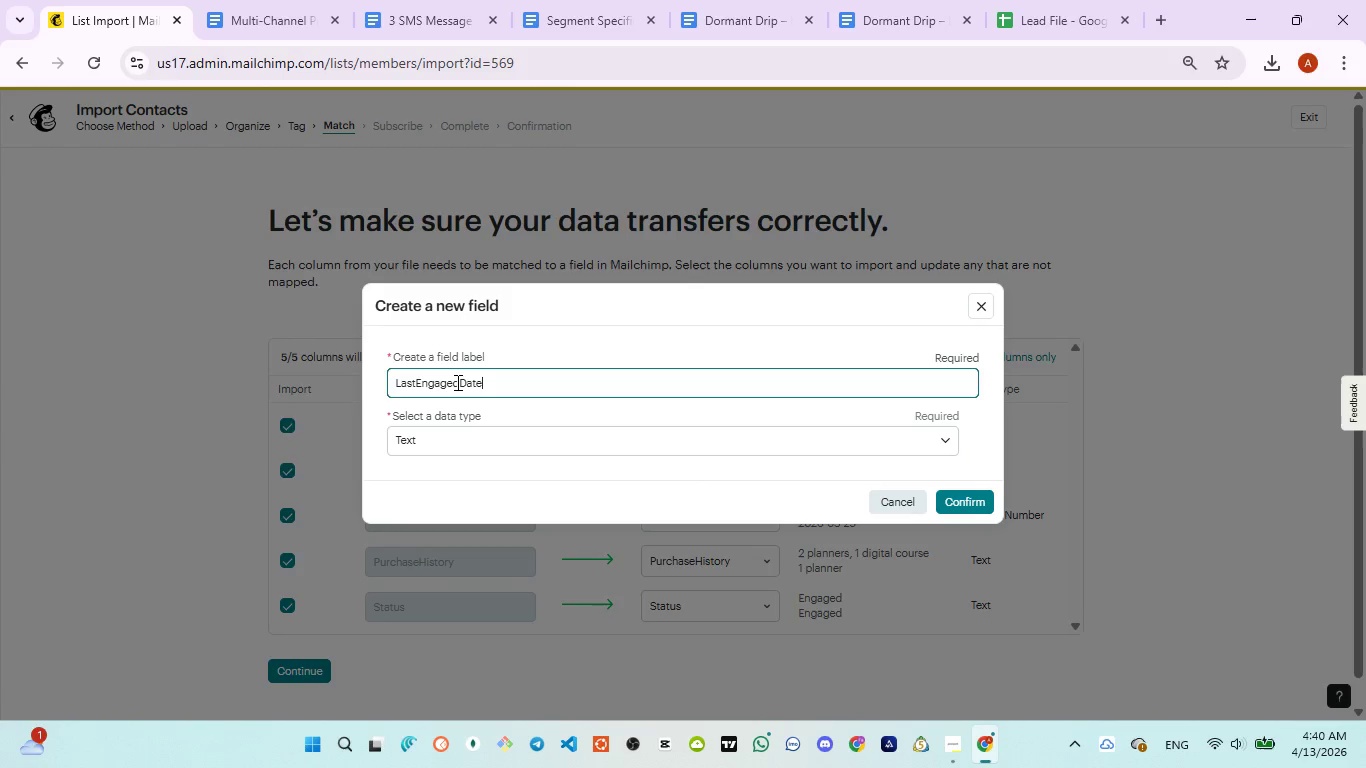 
key(Control+V)
 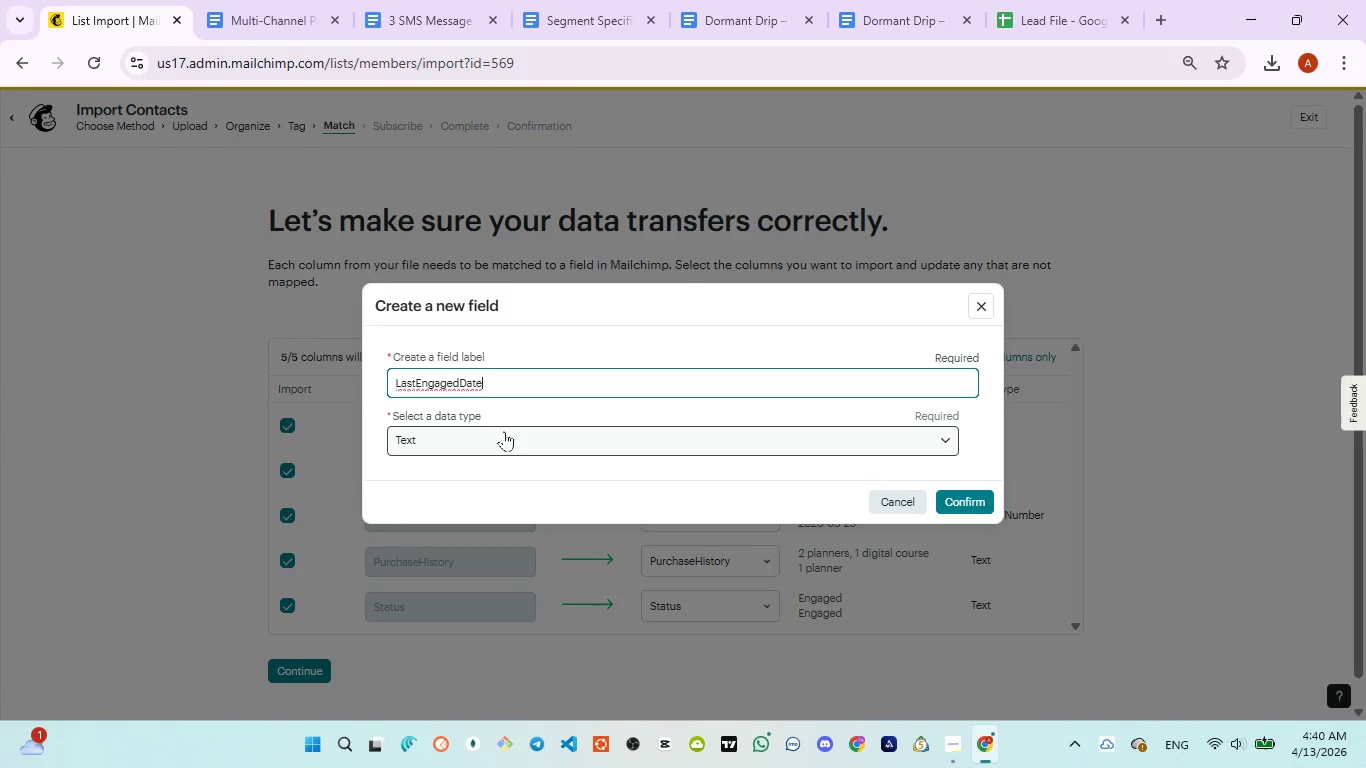 
left_click([501, 437])
 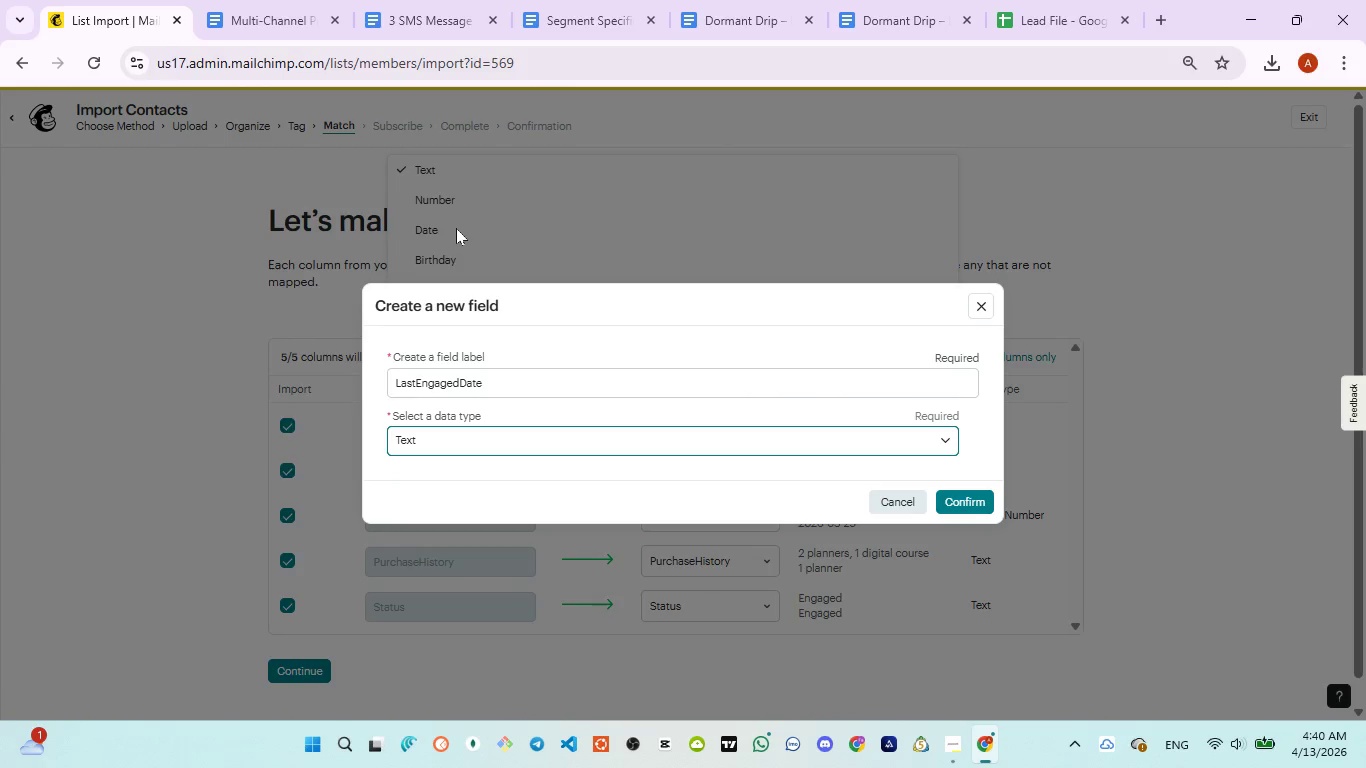 
double_click([456, 228])
 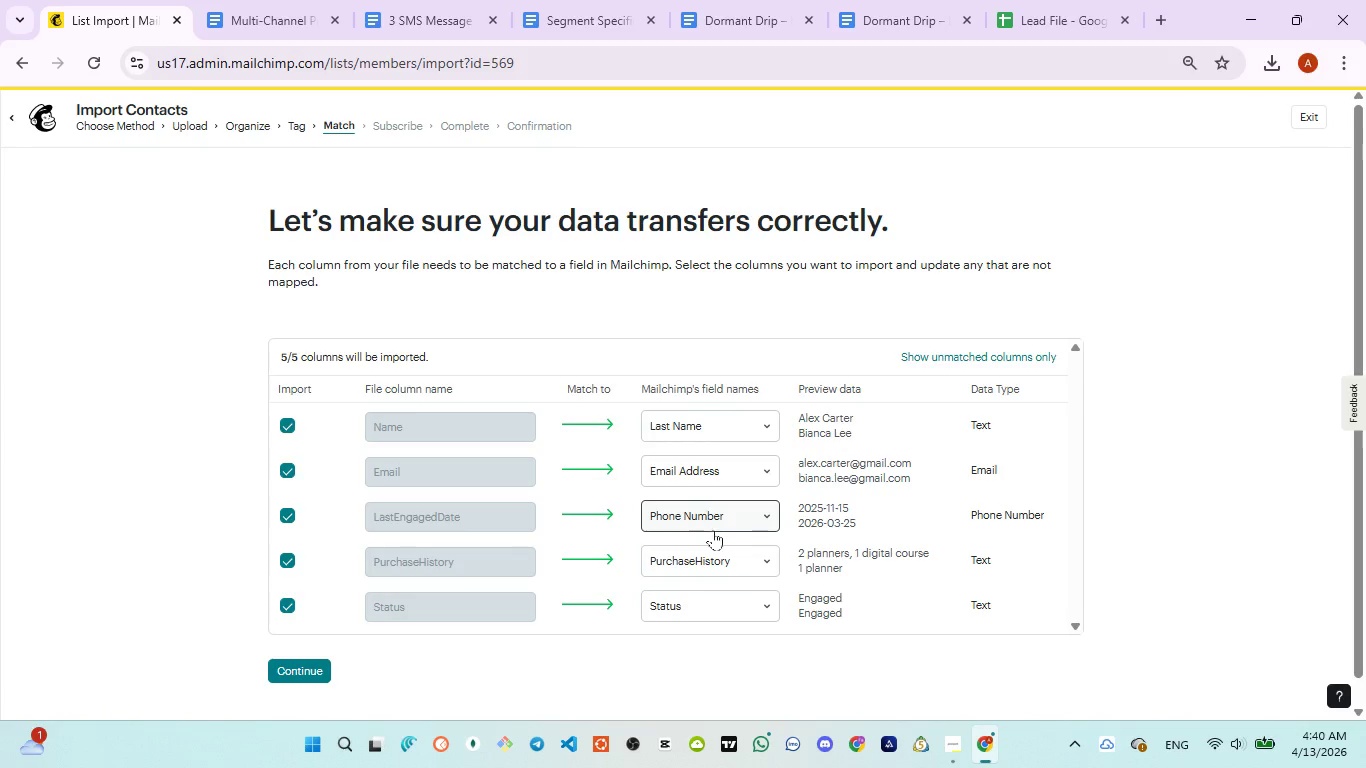 
left_click([741, 515])
 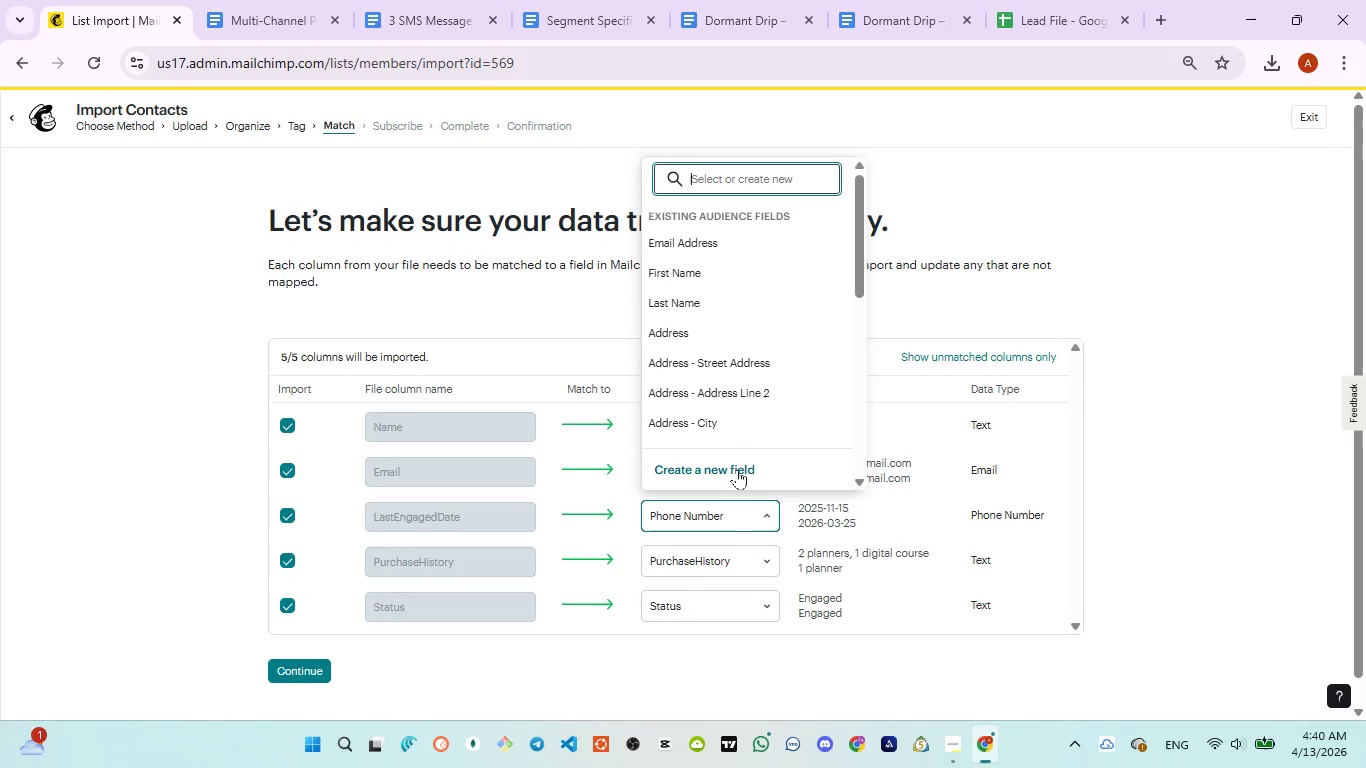 
left_click([733, 466])
 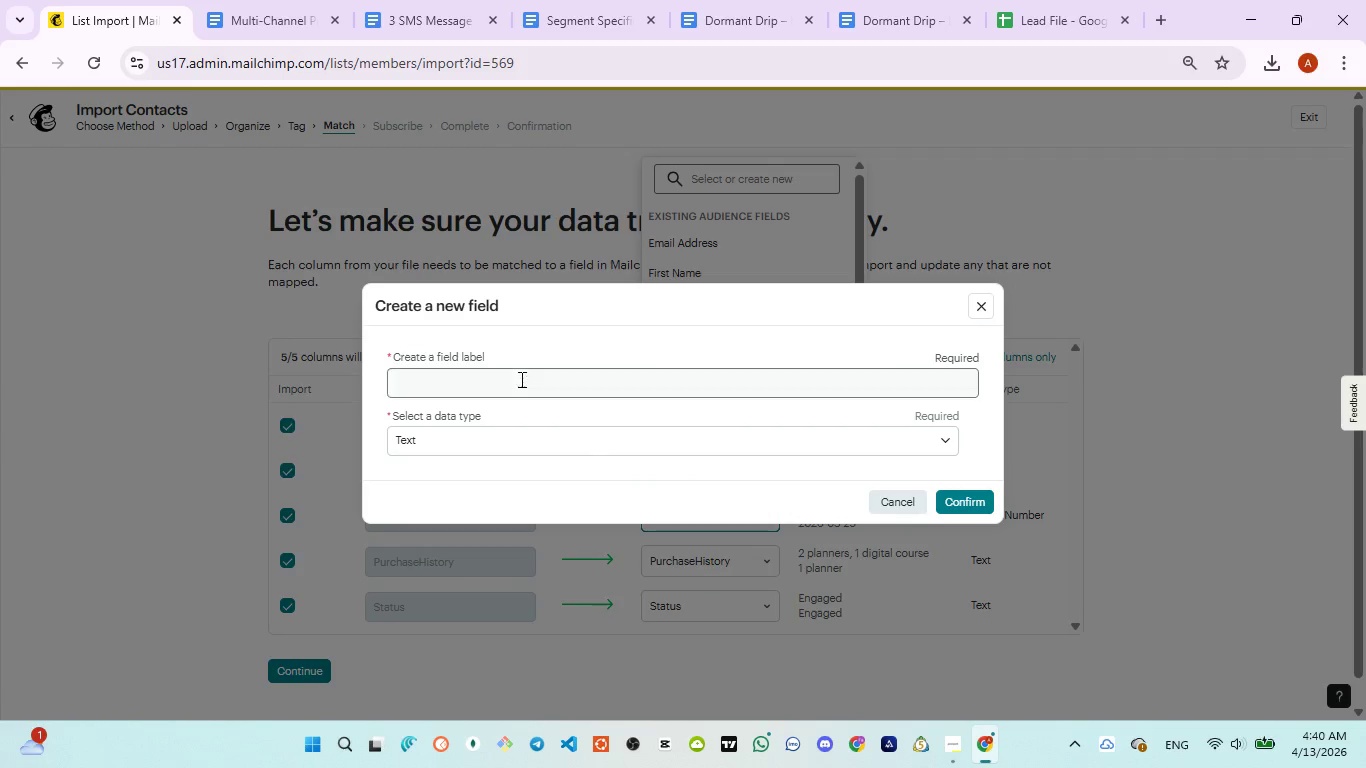 
left_click([518, 381])
 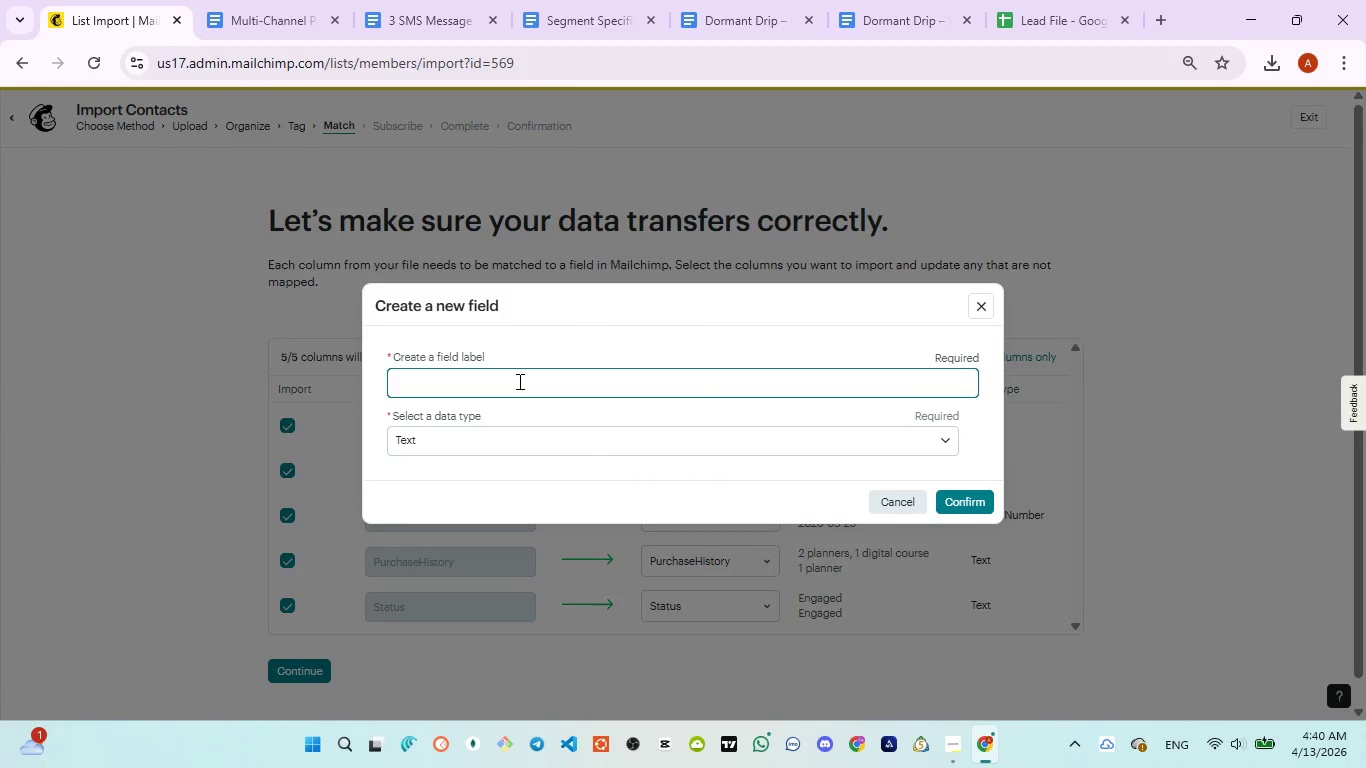 
key(Control+V)
 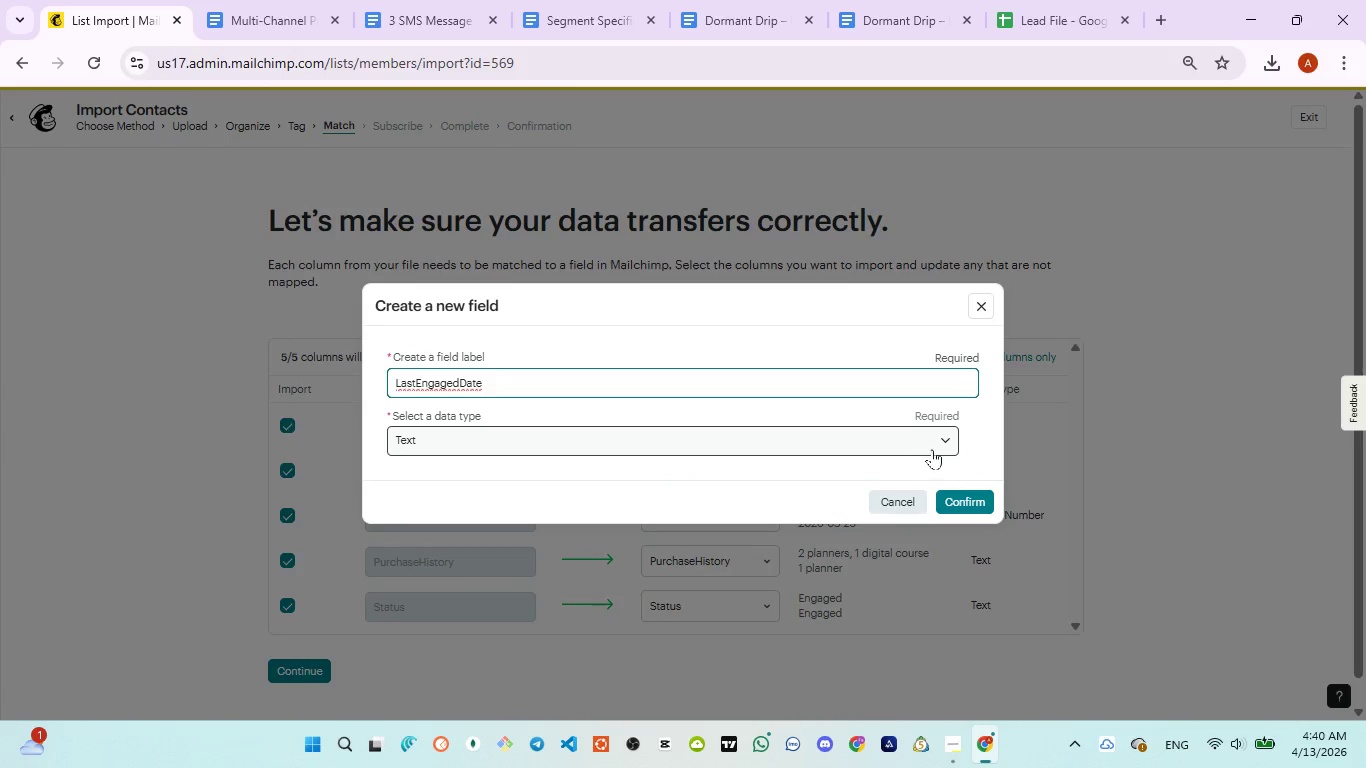 
left_click([940, 445])
 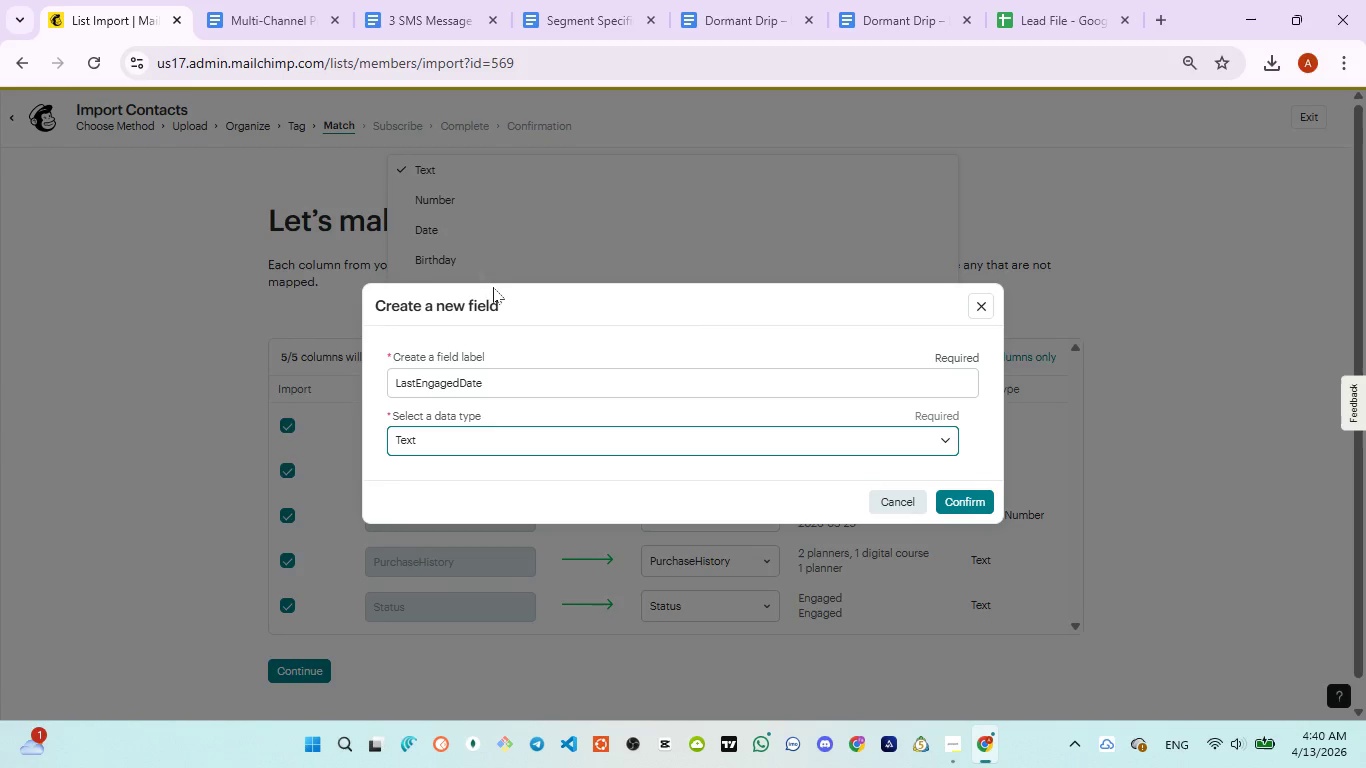 
wait(7.25)
 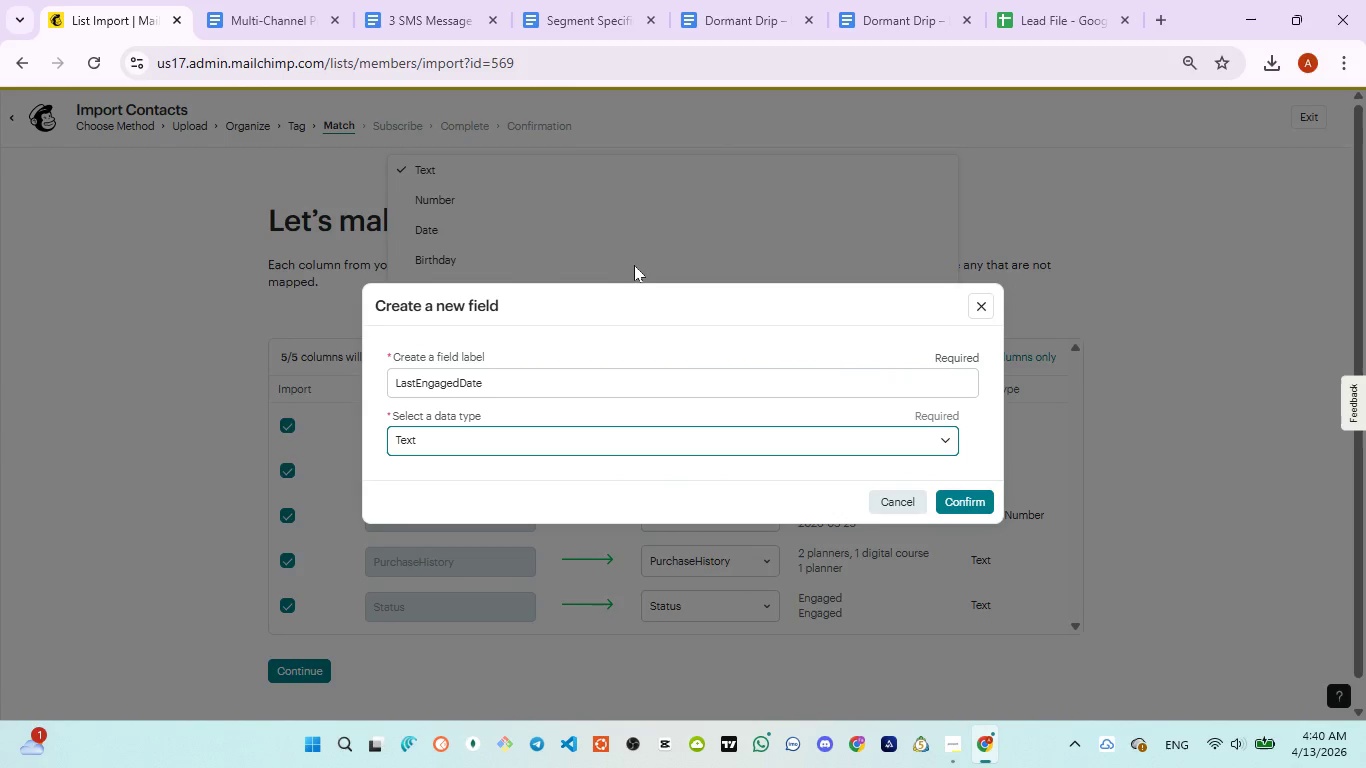 
left_click([426, 229])
 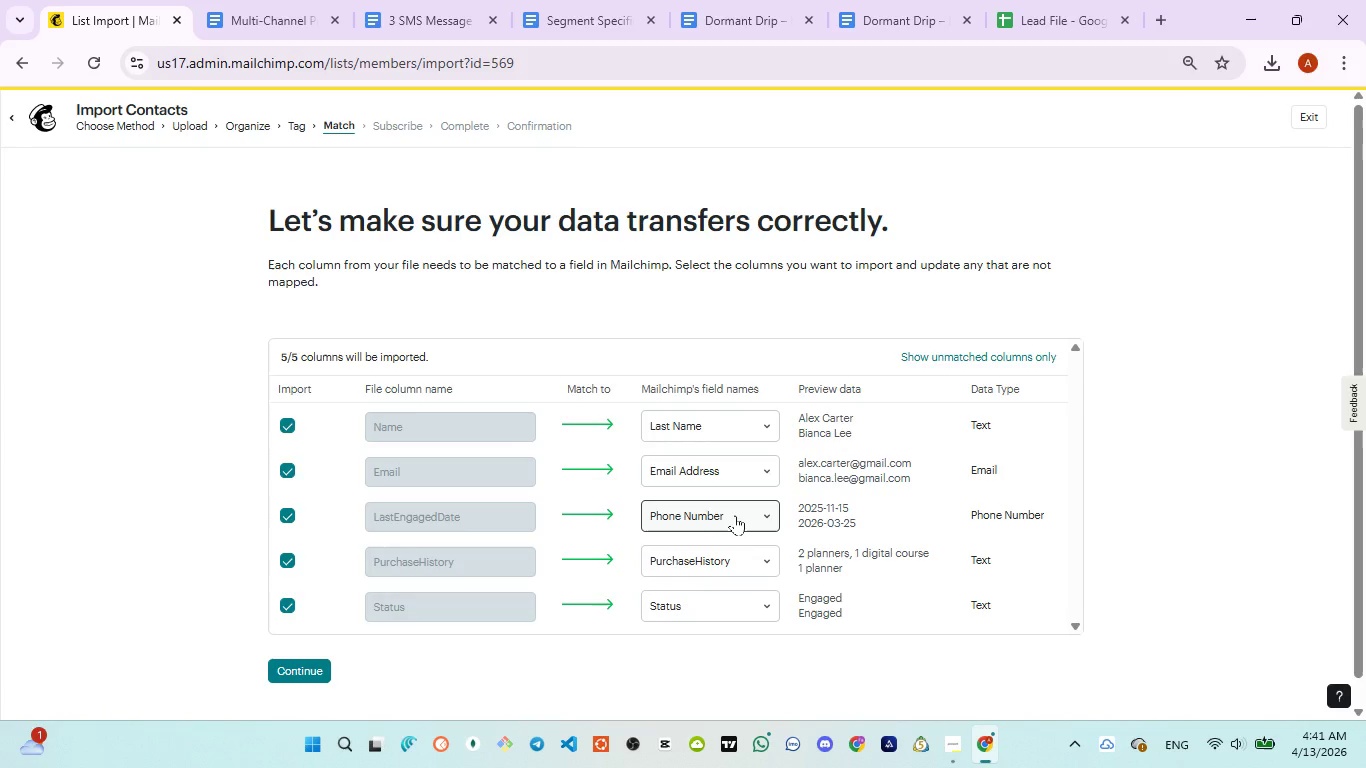 
left_click([737, 515])
 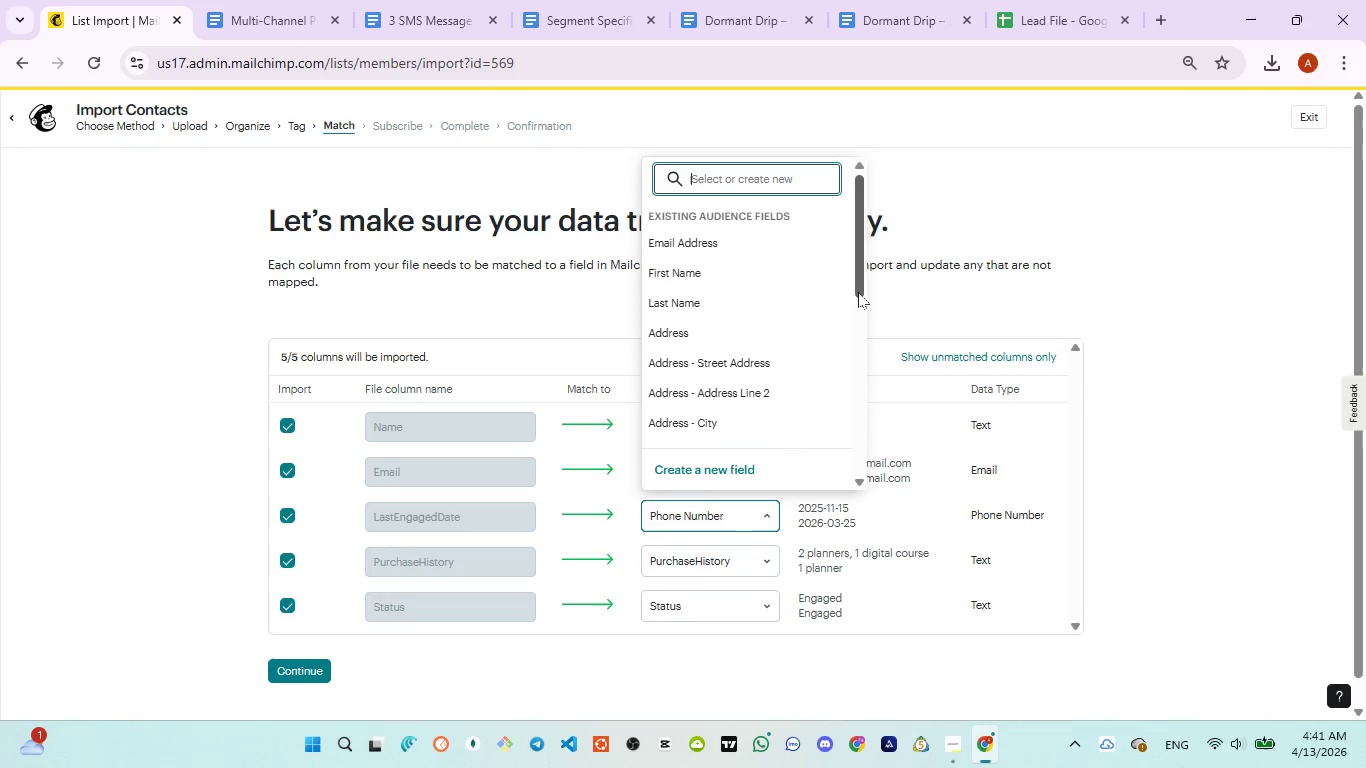 
left_click_drag(start_coordinate=[858, 291], to_coordinate=[853, 480])
 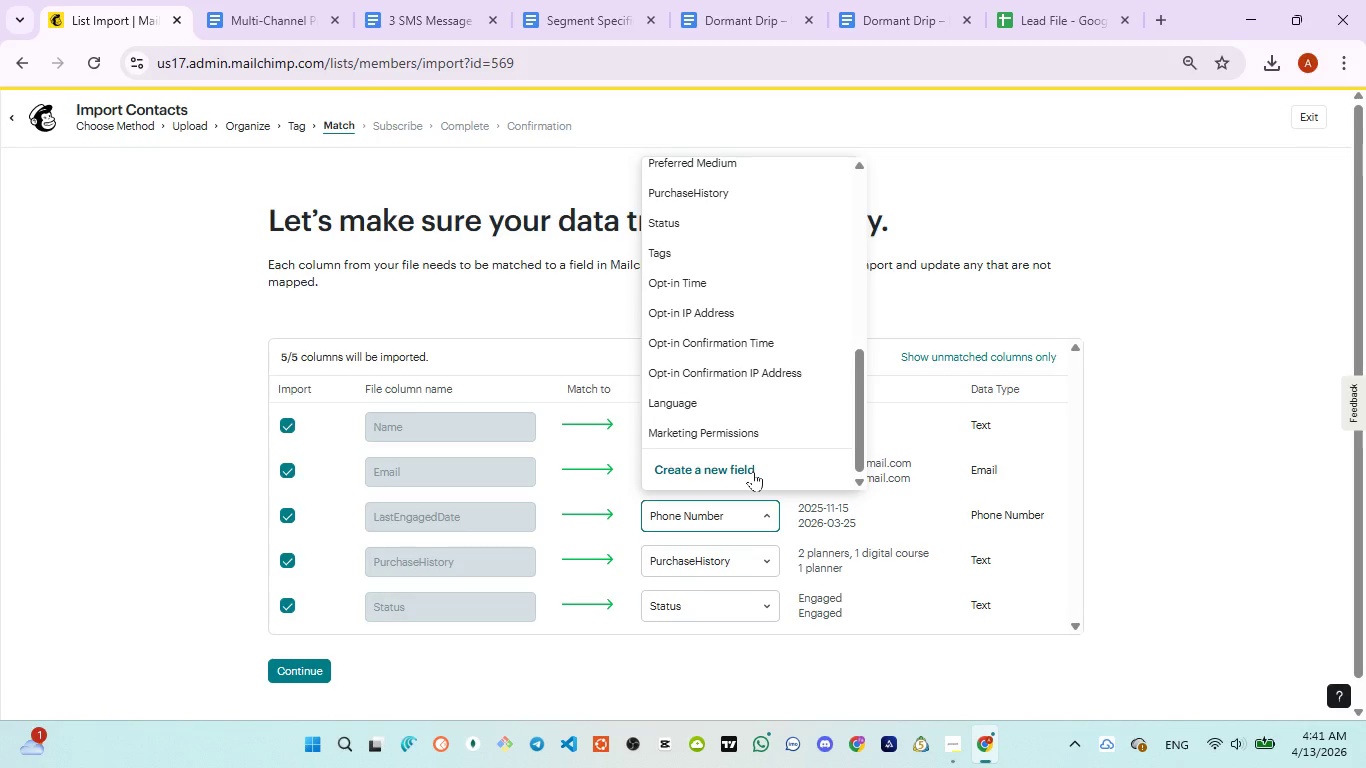 
left_click([753, 471])
 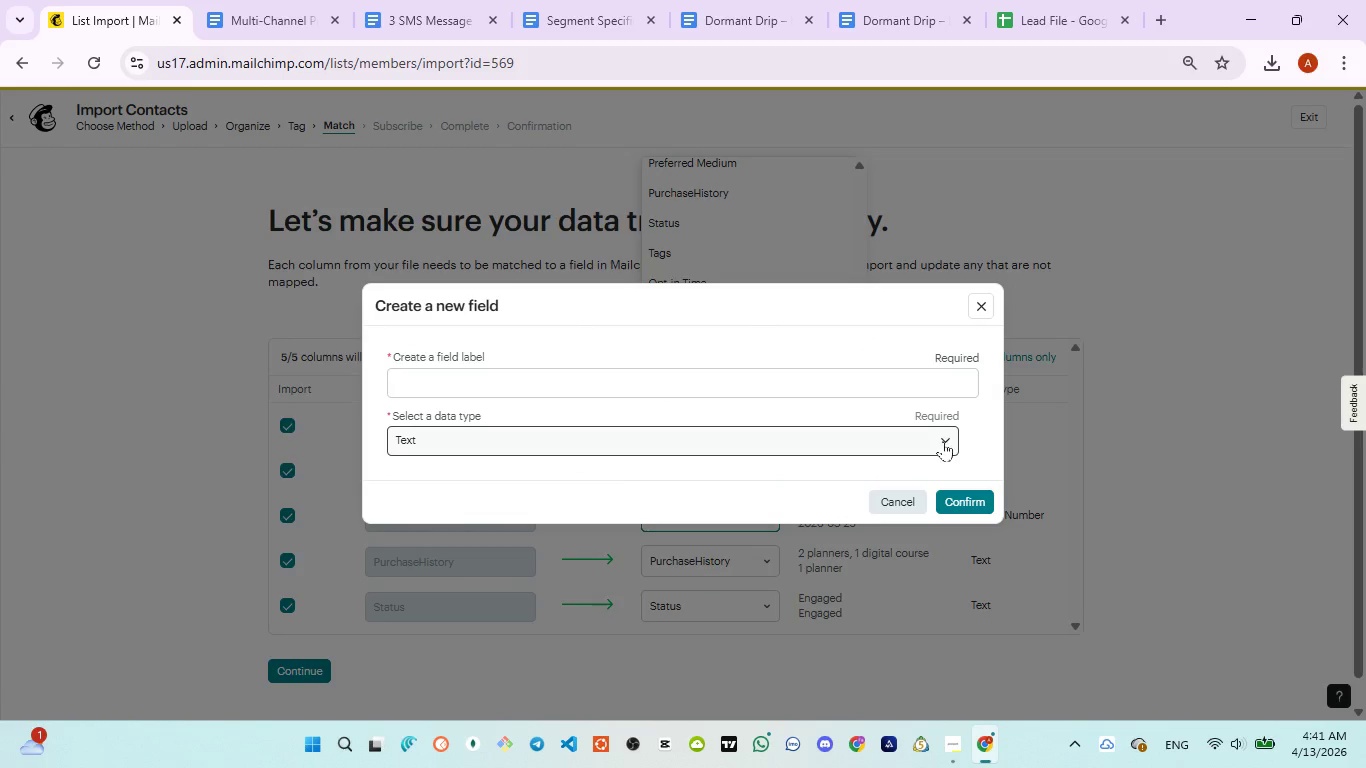 
left_click([943, 431])
 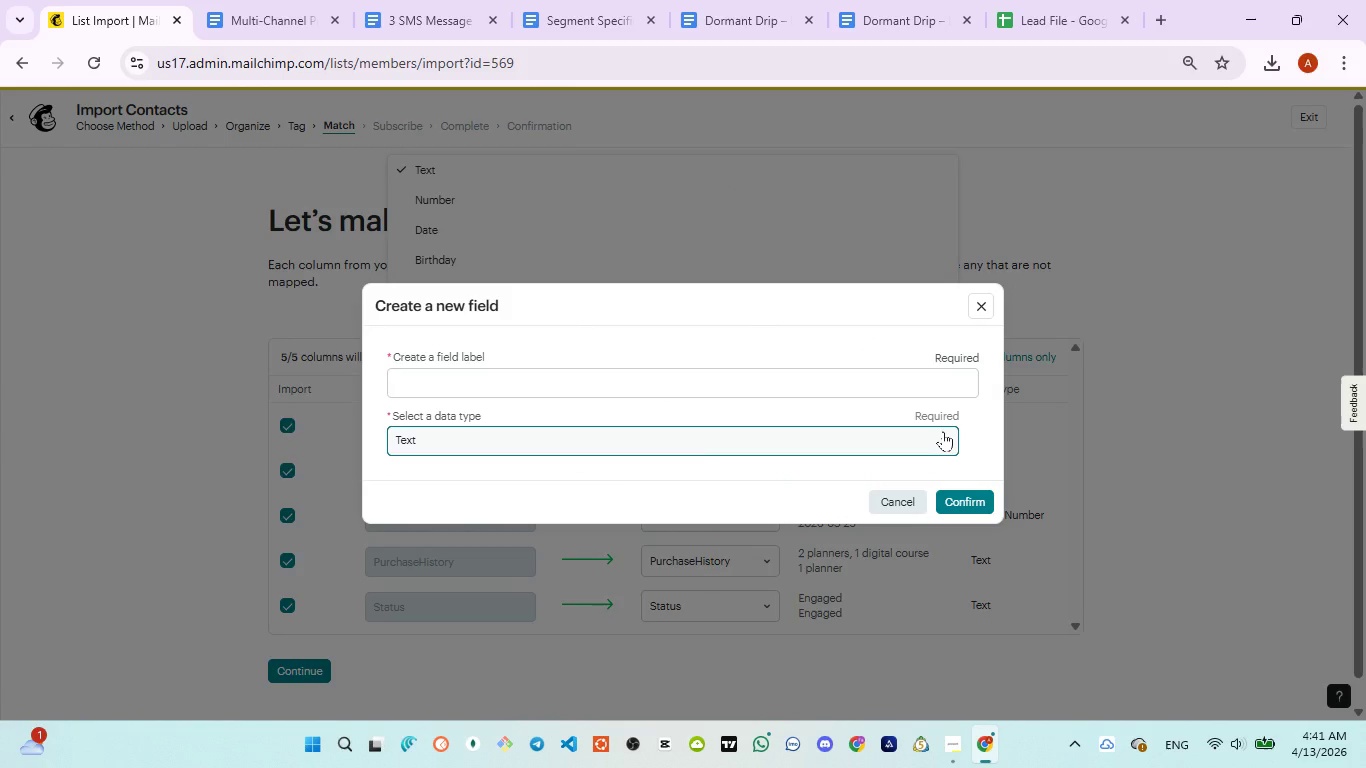 
double_click([943, 431])
 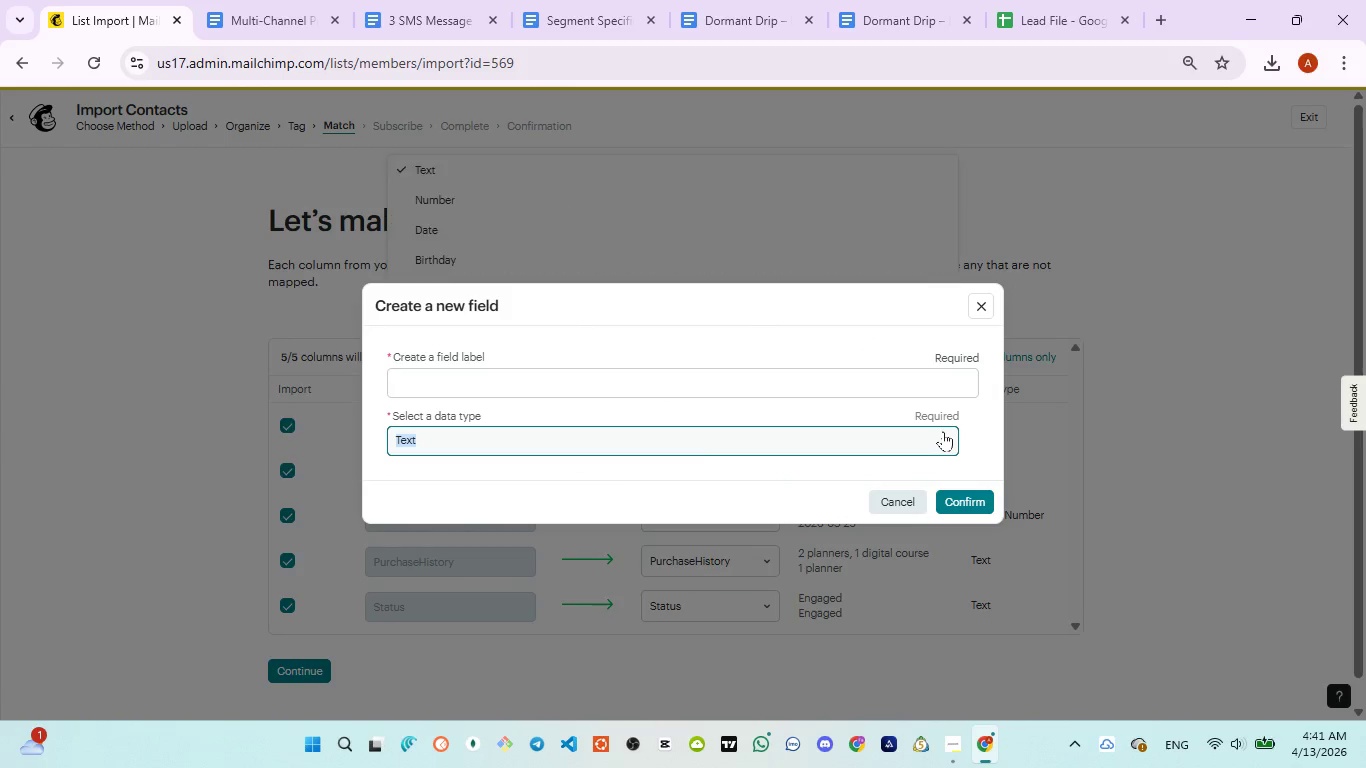 
triple_click([943, 431])
 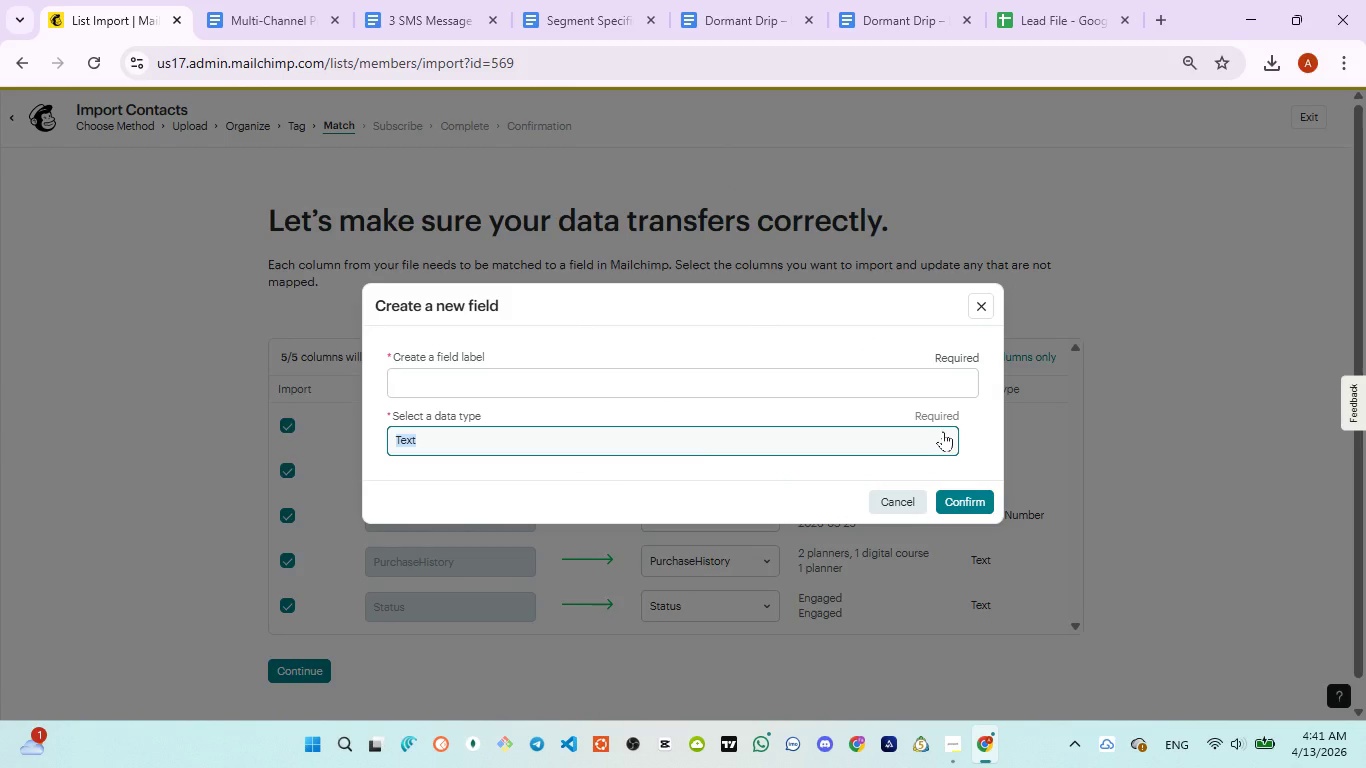 
left_click([943, 431])
 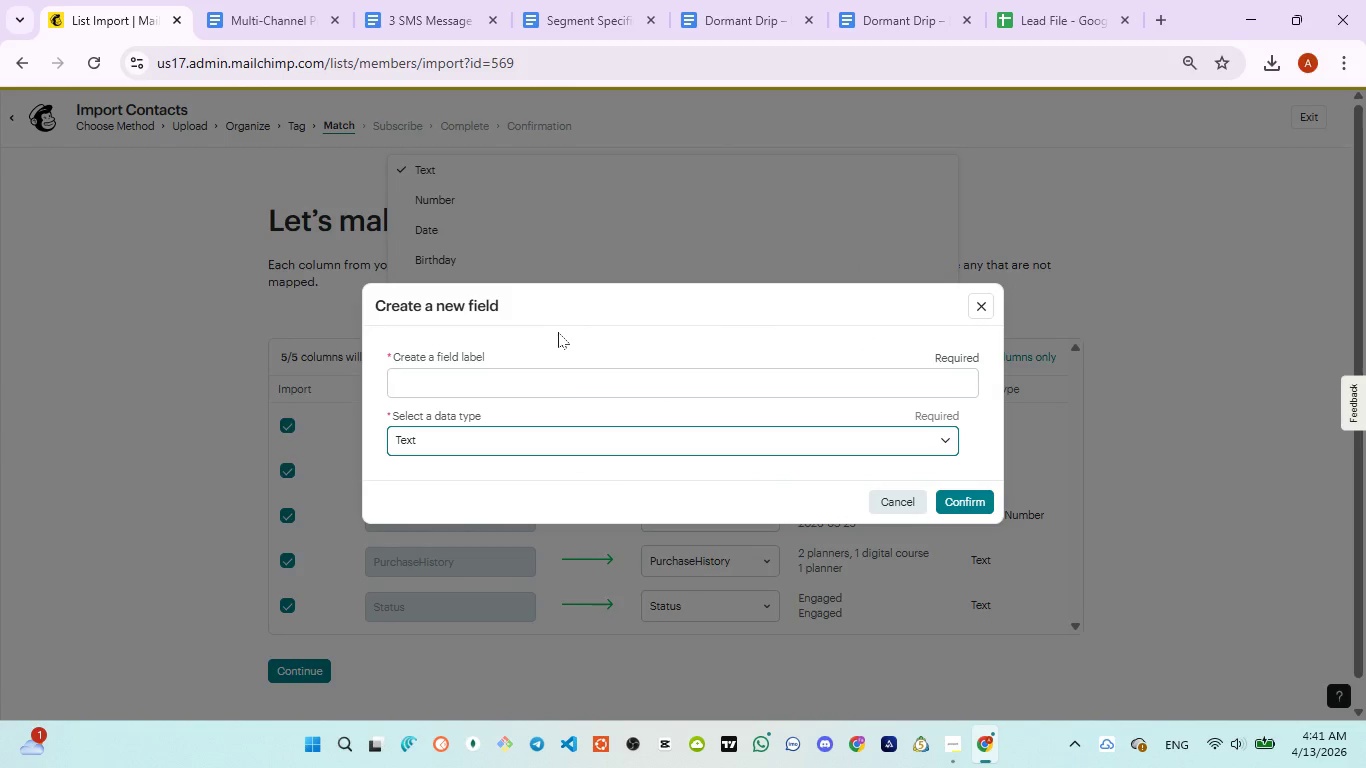 
left_click([545, 379])
 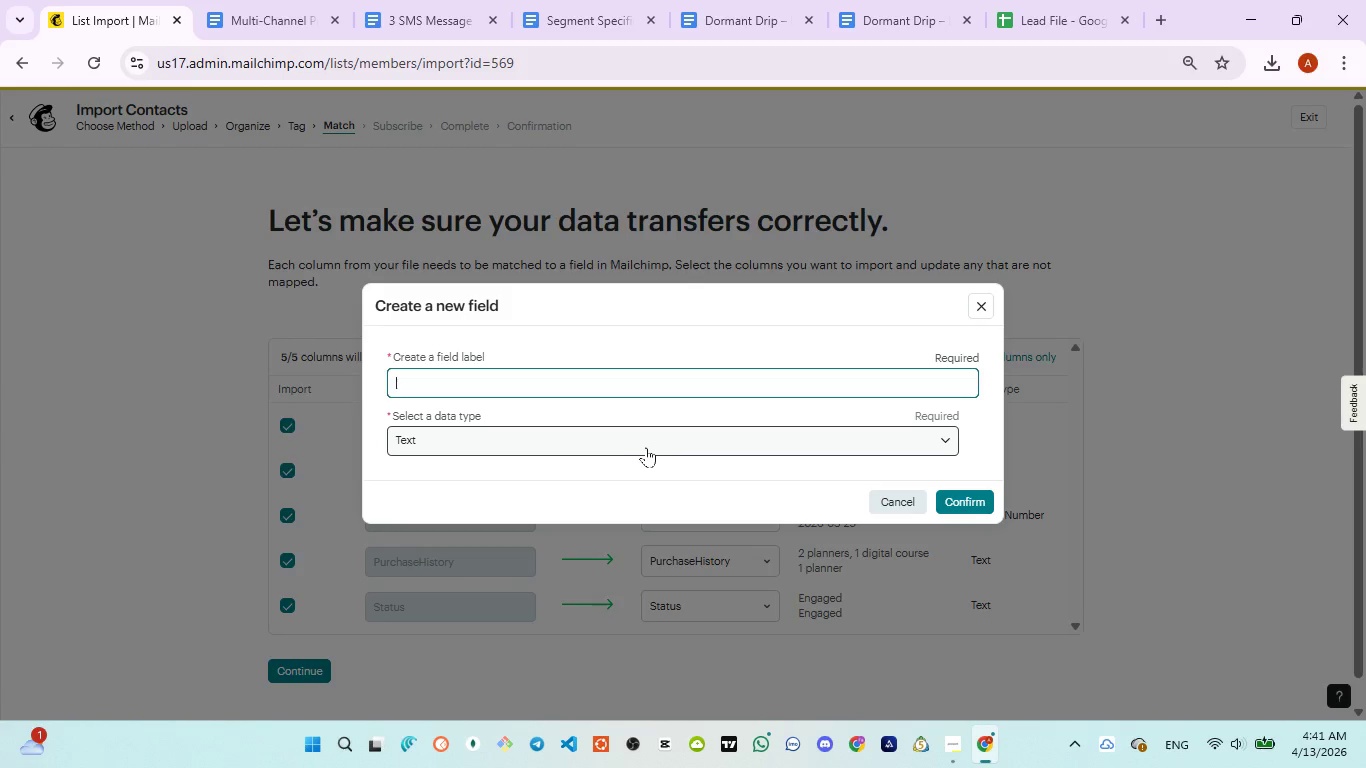 
left_click([646, 447])
 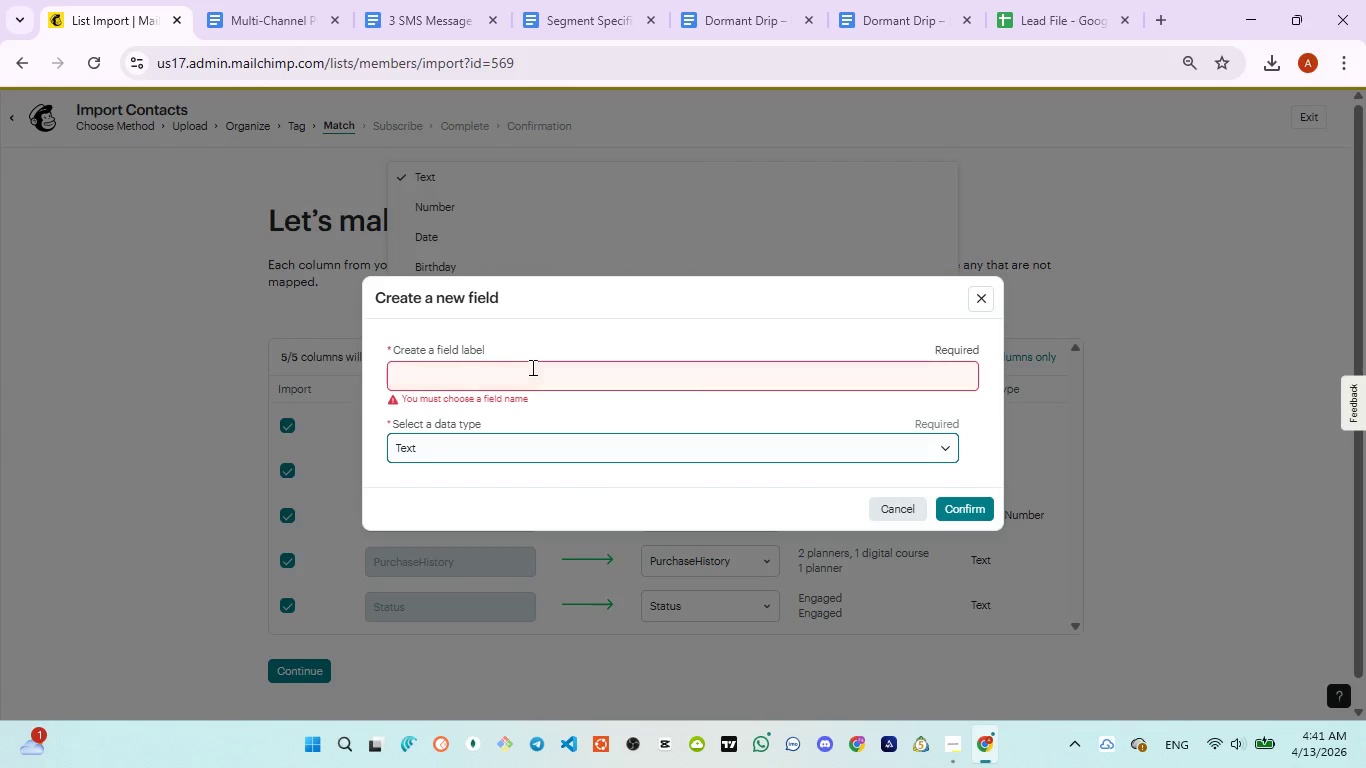 
left_click([531, 365])
 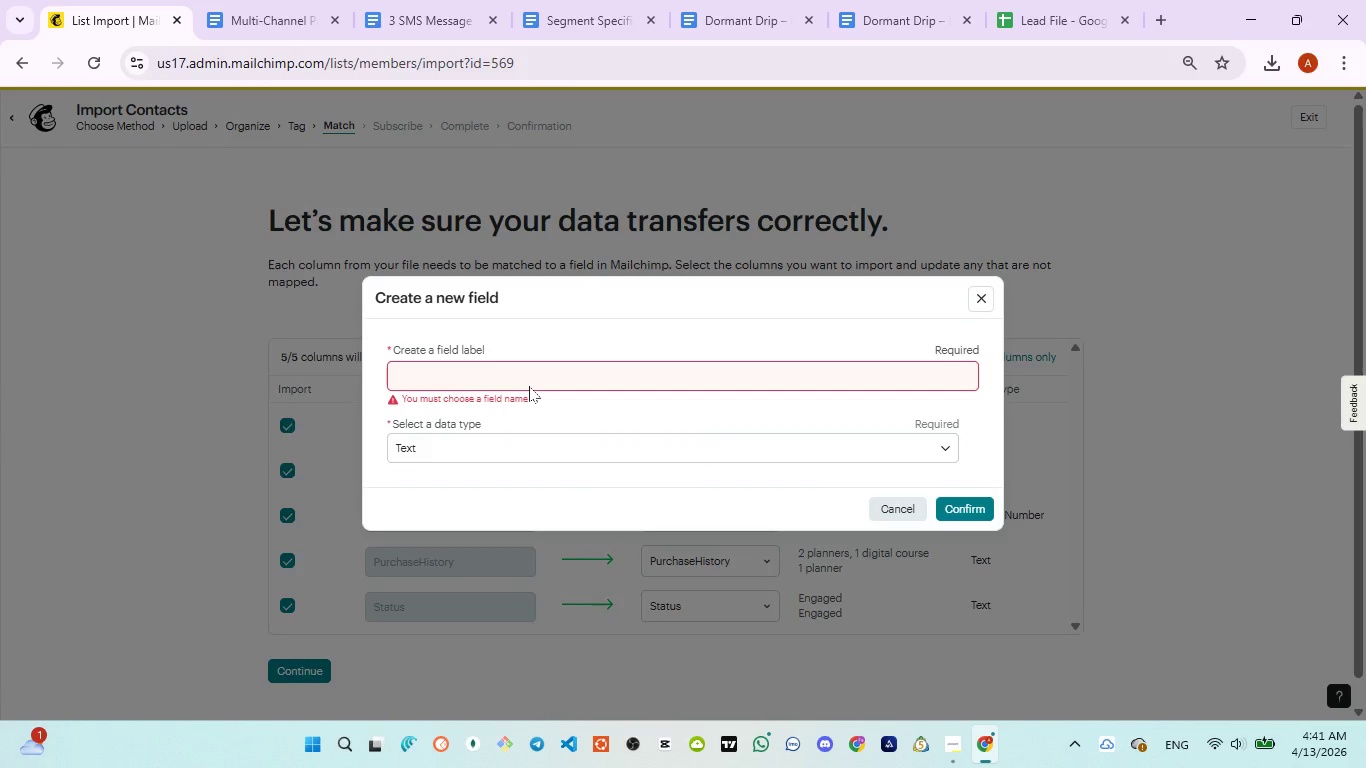 
left_click([529, 386])
 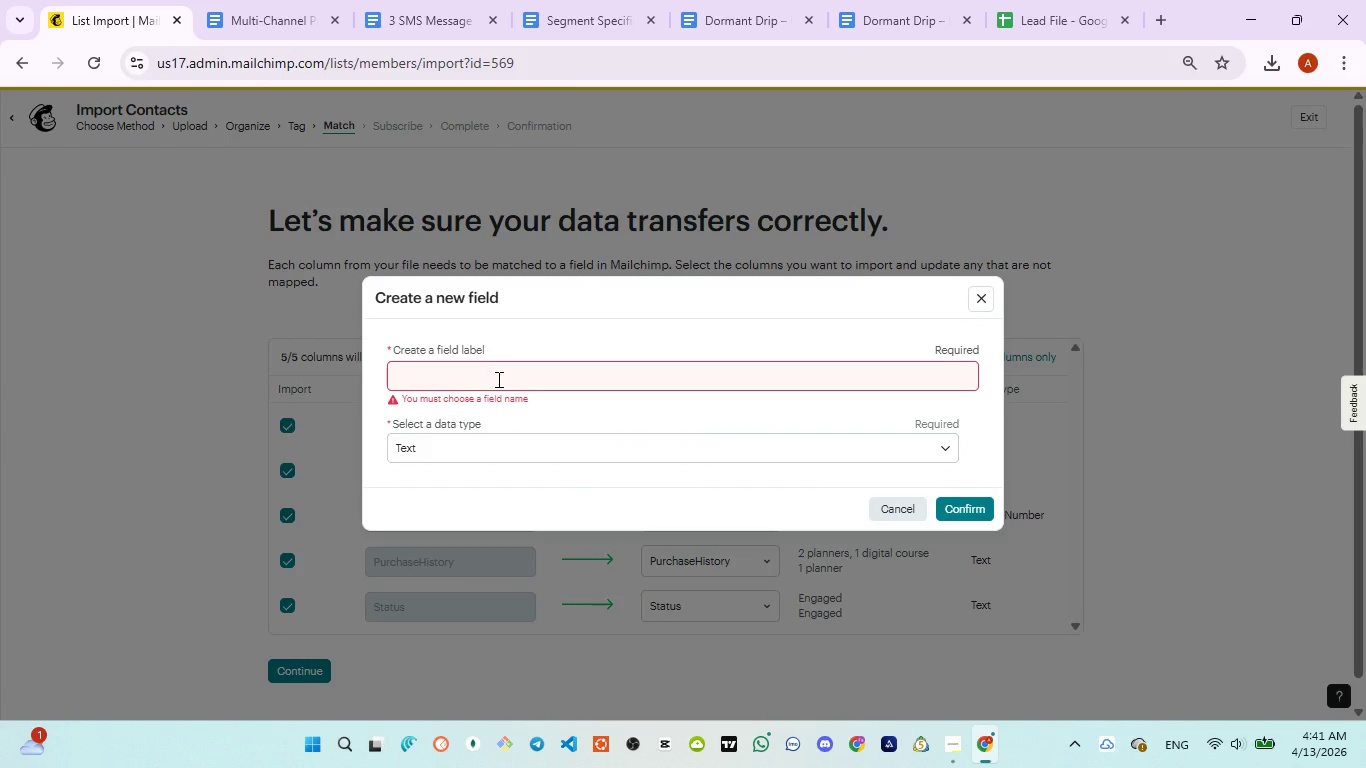 
left_click([497, 379])
 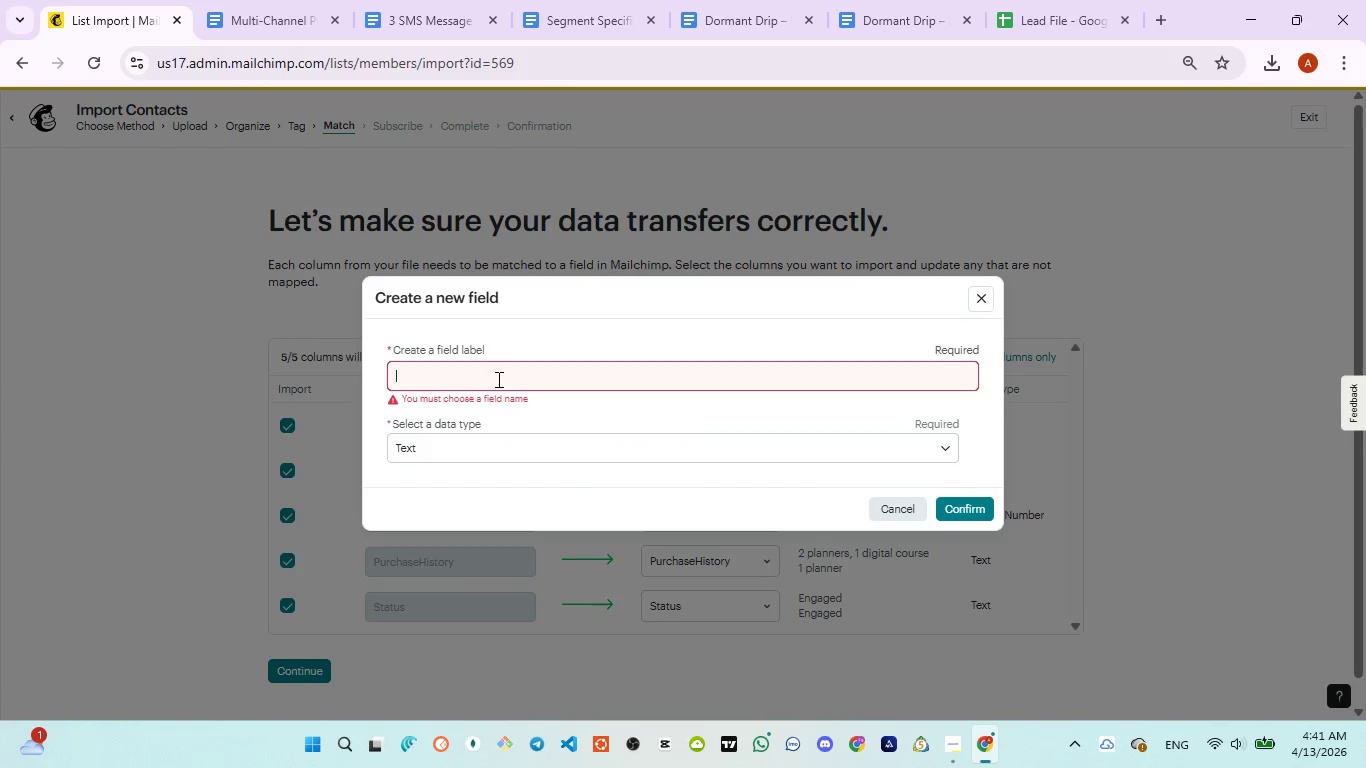 
key(Control+V)
 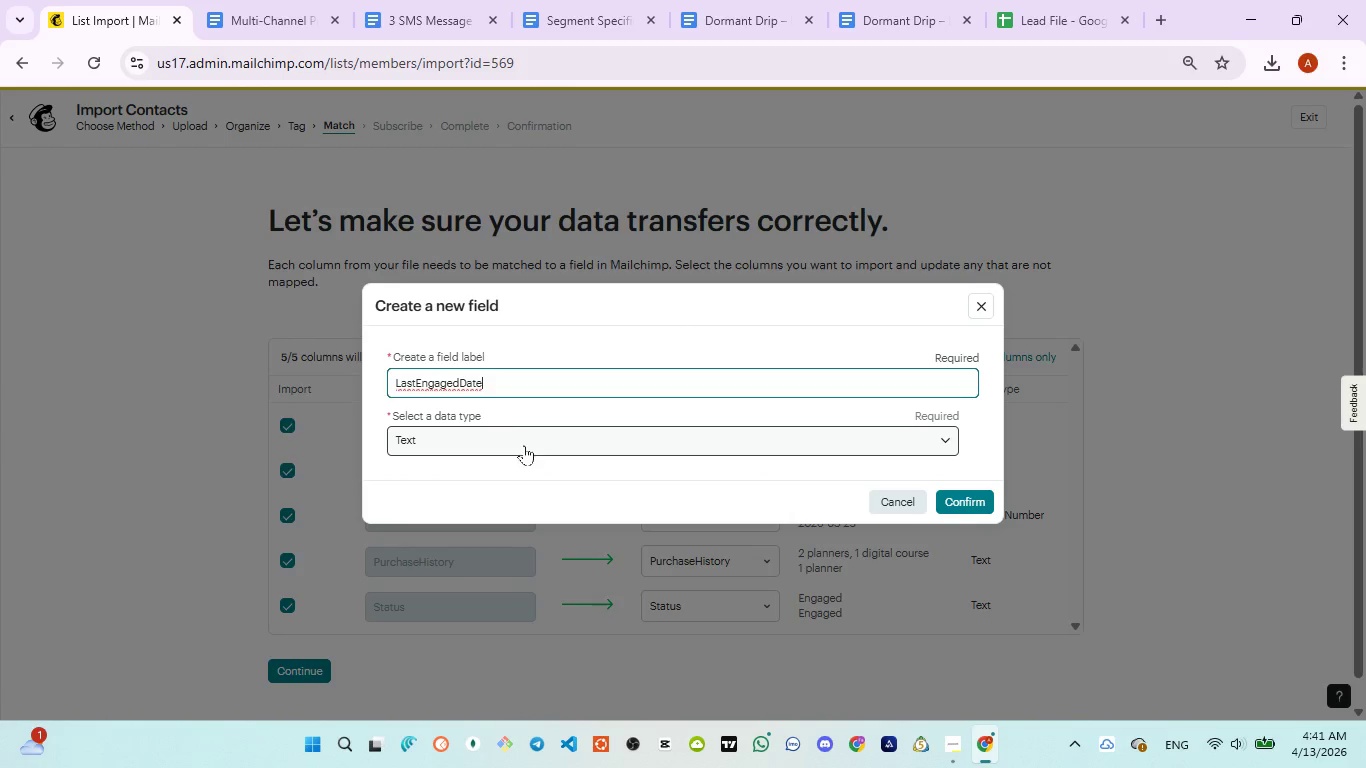 
left_click([524, 446])
 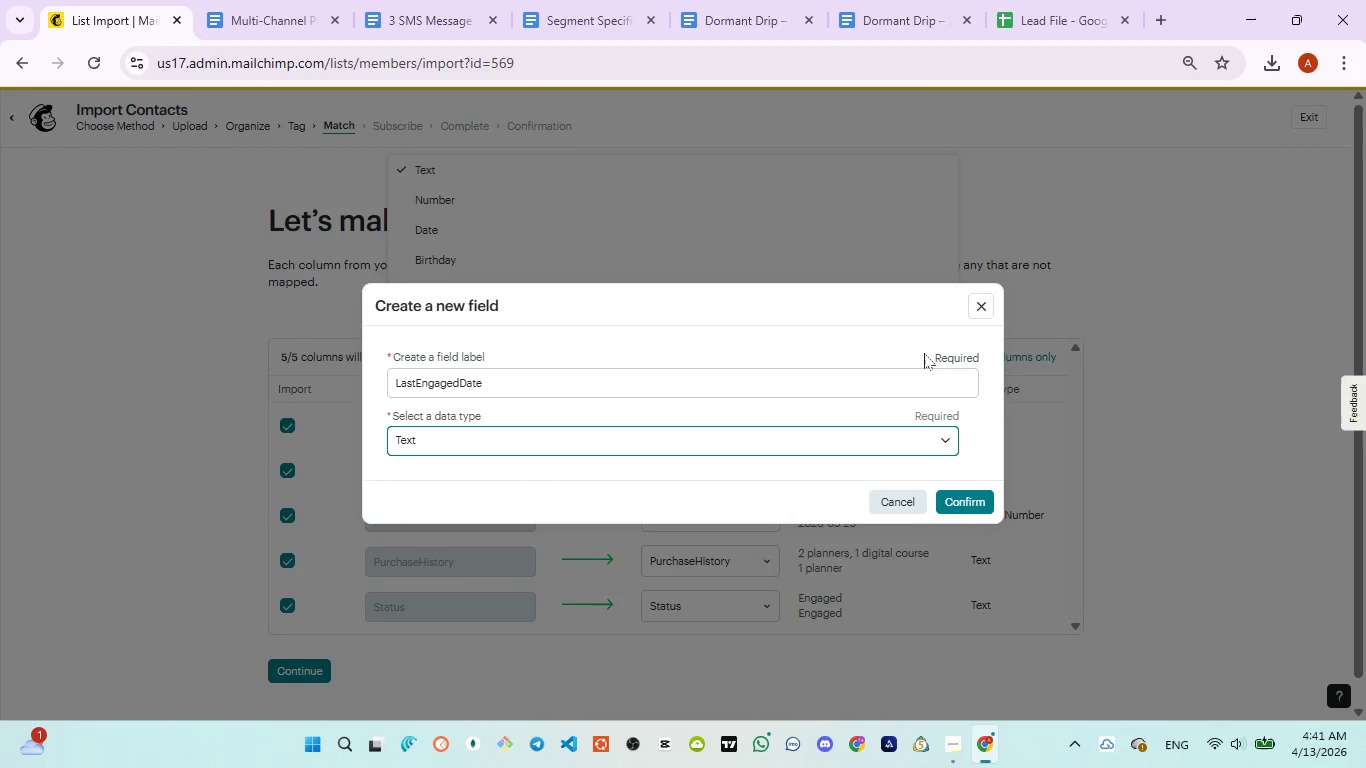 
left_click_drag(start_coordinate=[778, 325], to_coordinate=[591, 395])
 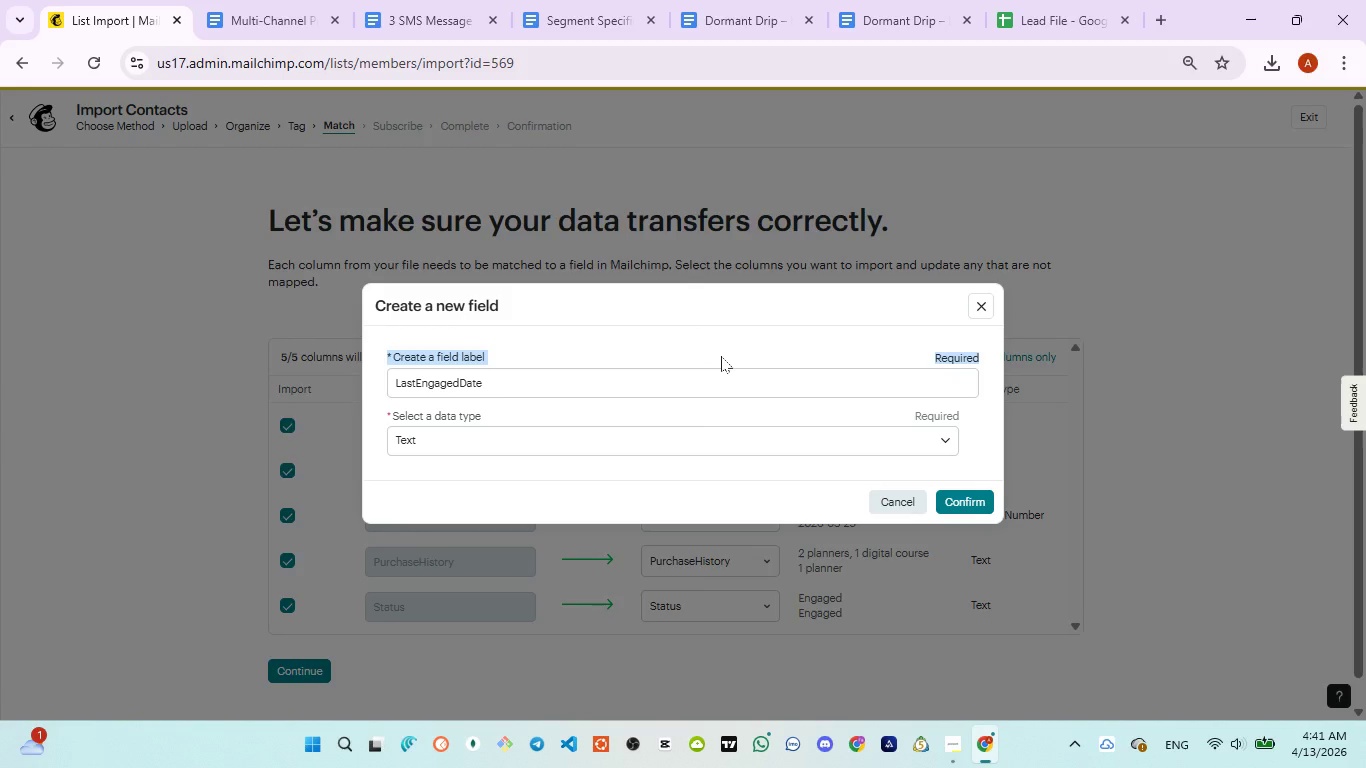 
left_click([721, 356])
 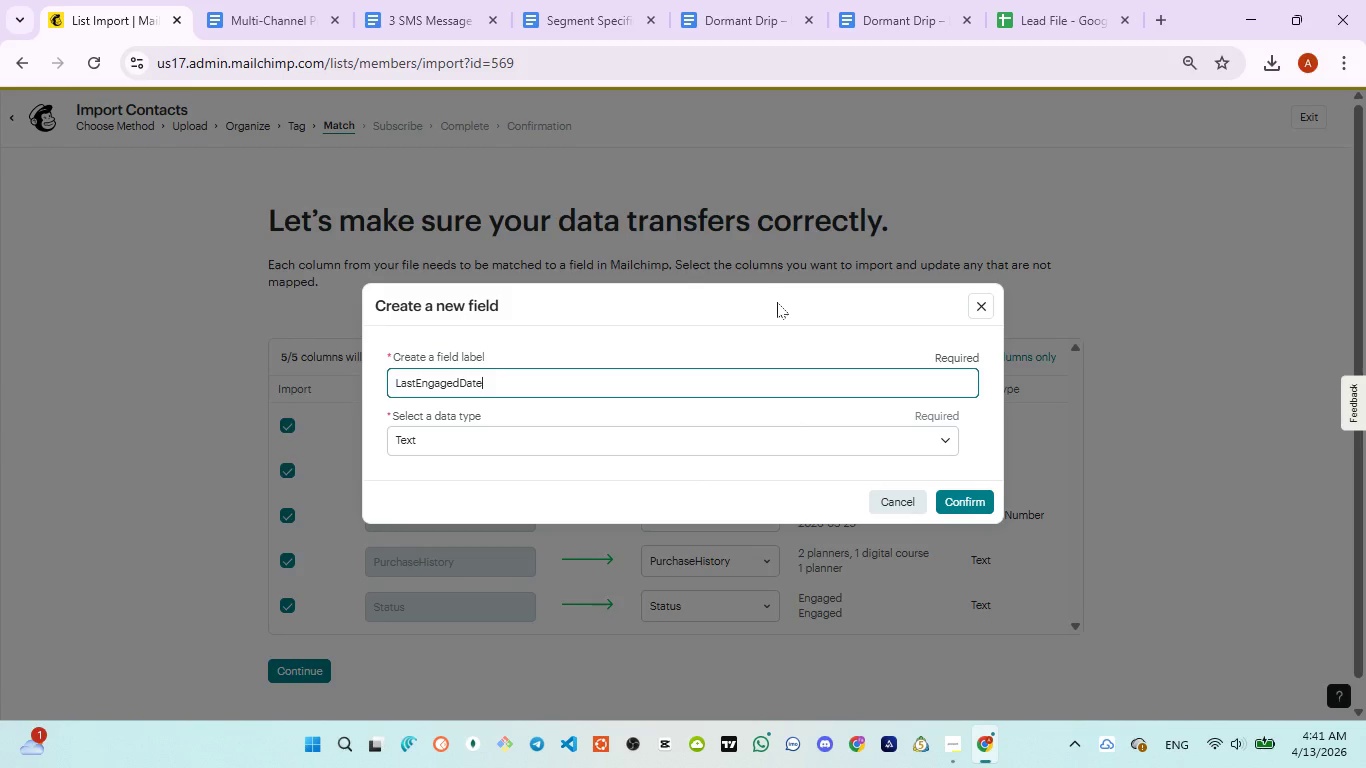 
left_click_drag(start_coordinate=[777, 300], to_coordinate=[899, 317])
 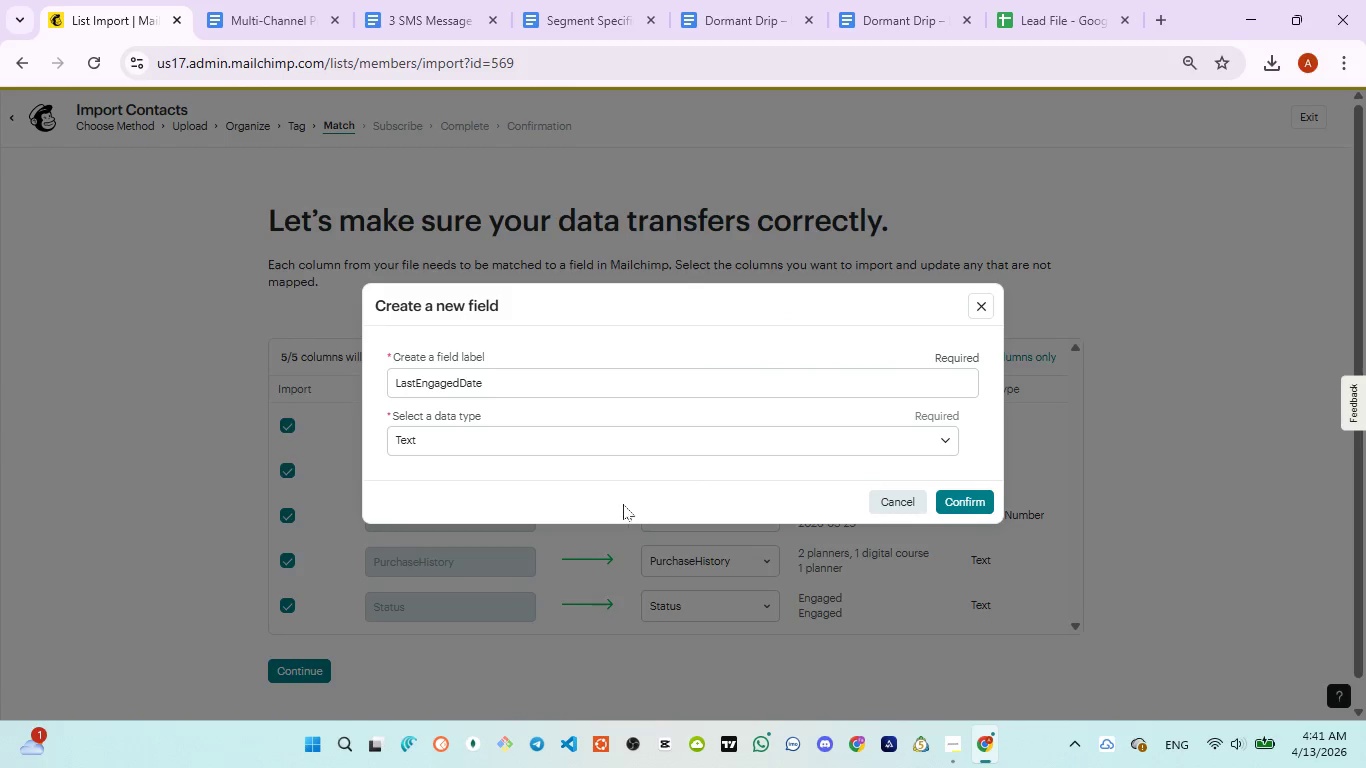 
left_click_drag(start_coordinate=[622, 500], to_coordinate=[776, 498])
 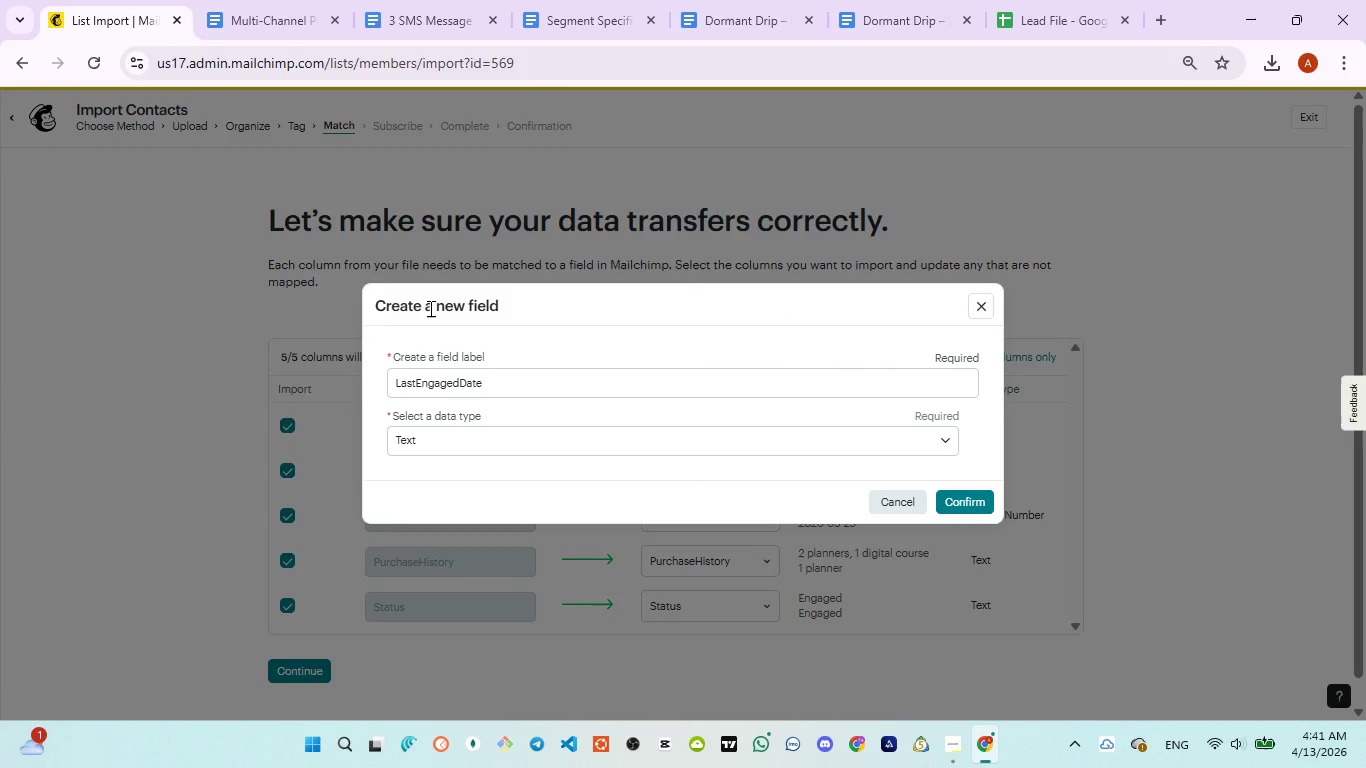 
left_click_drag(start_coordinate=[429, 308], to_coordinate=[592, 316])
 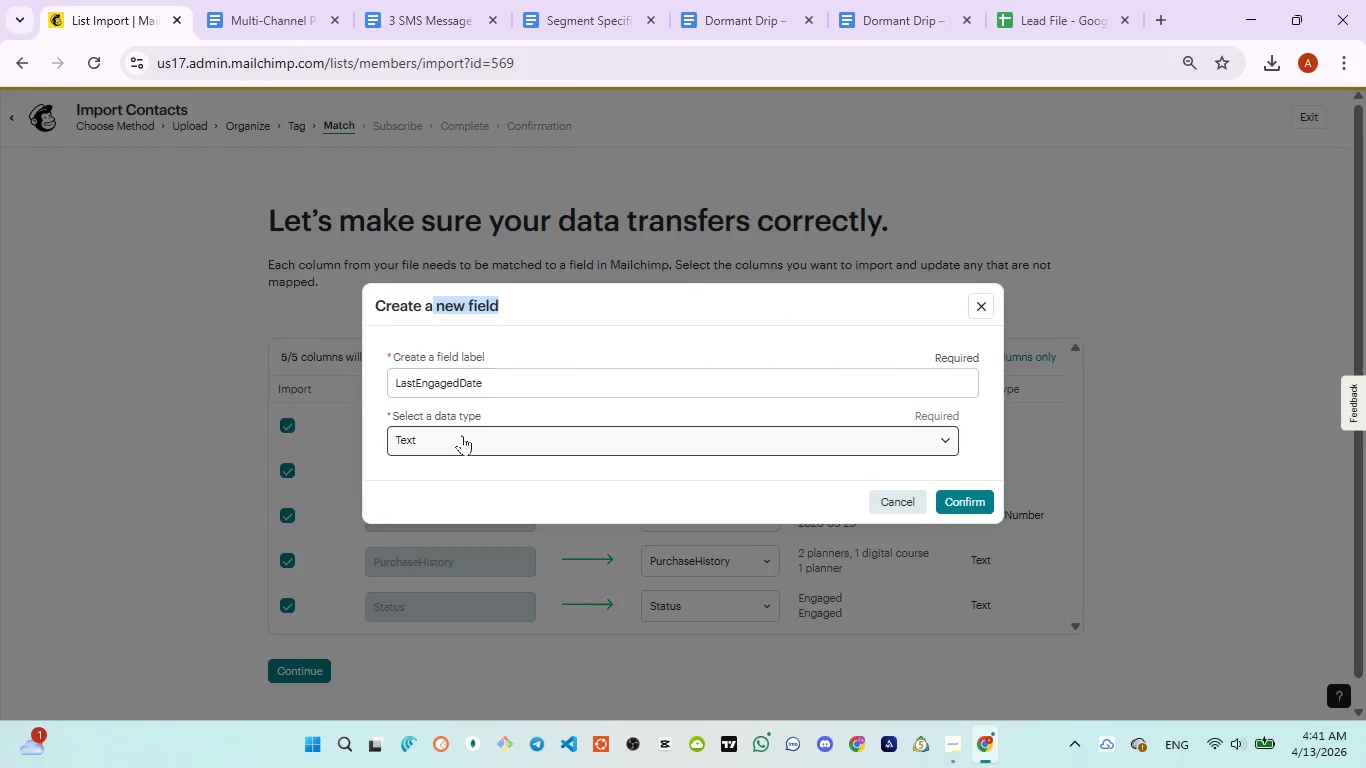 
left_click([462, 435])
 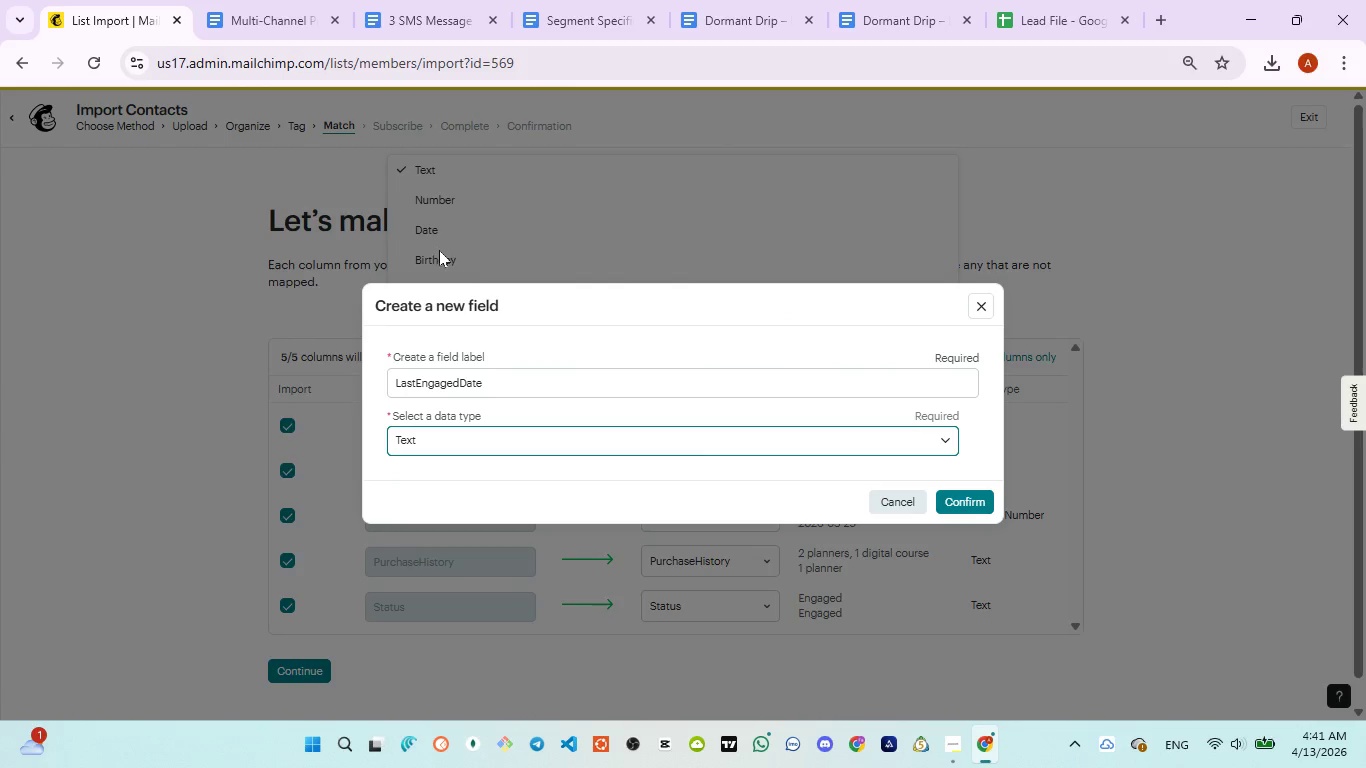 
left_click([439, 252])
 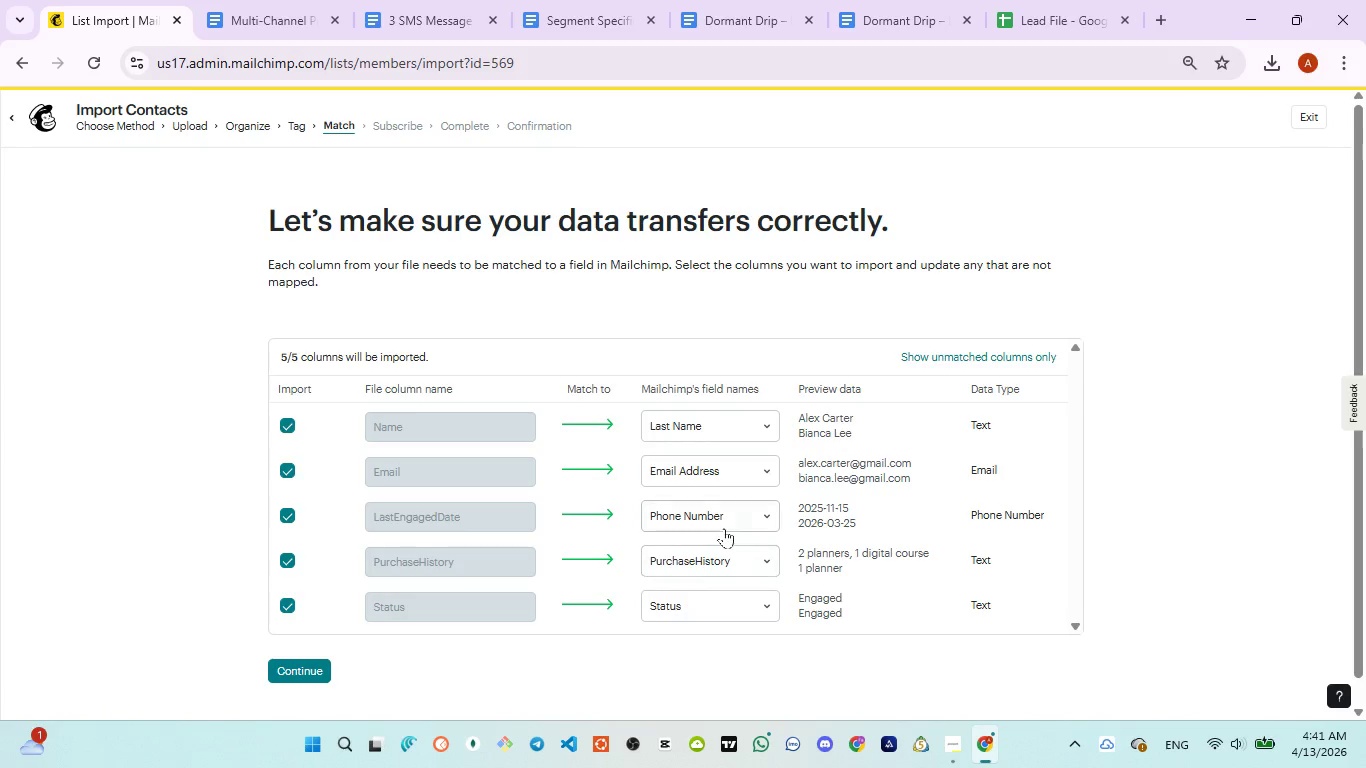 
left_click([727, 523])
 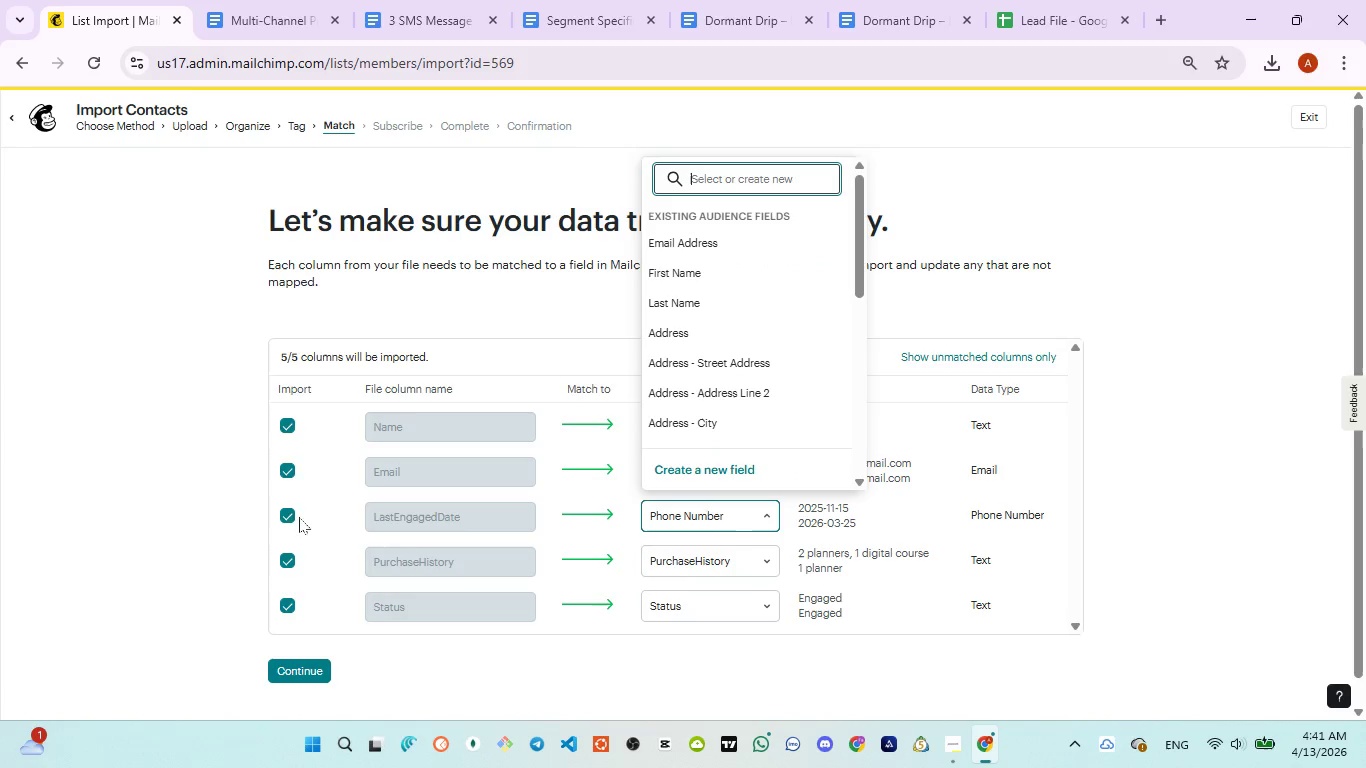 
left_click([291, 517])
 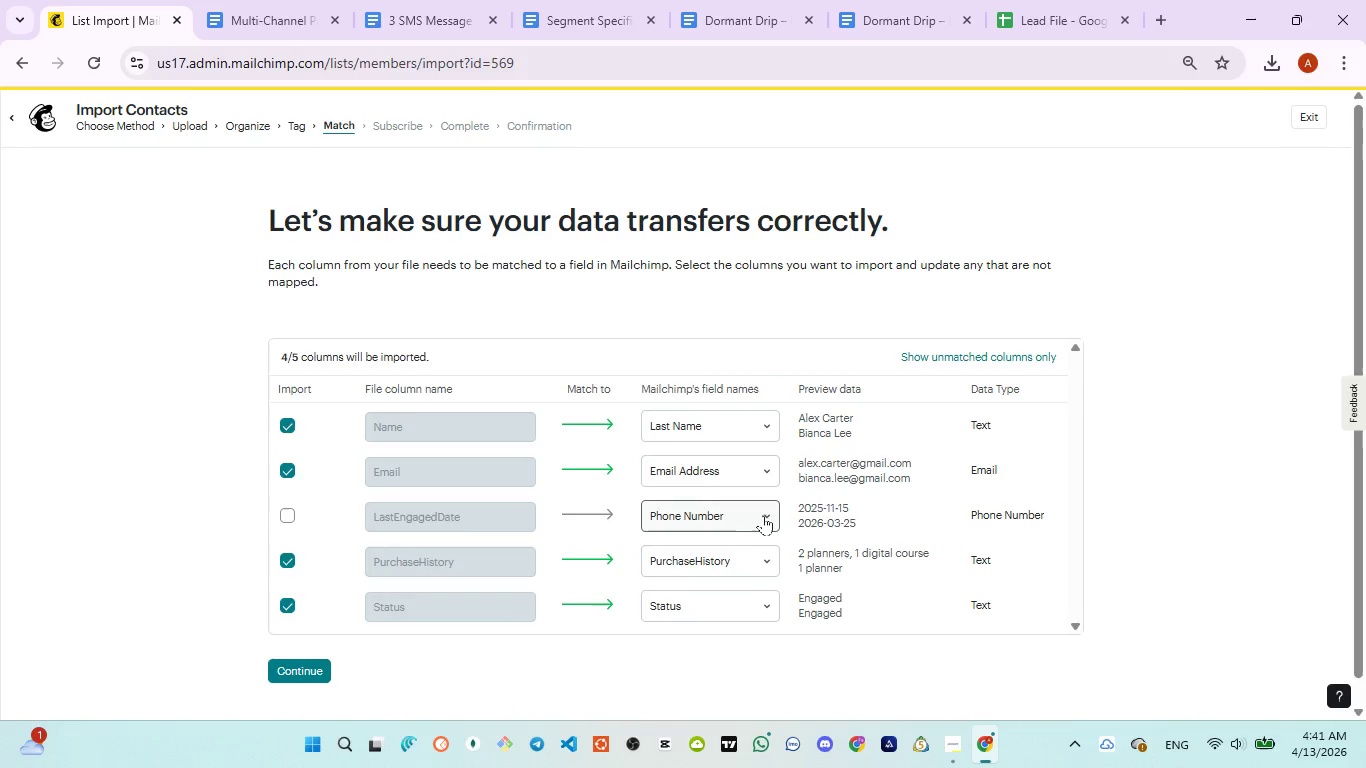 
left_click([766, 515])
 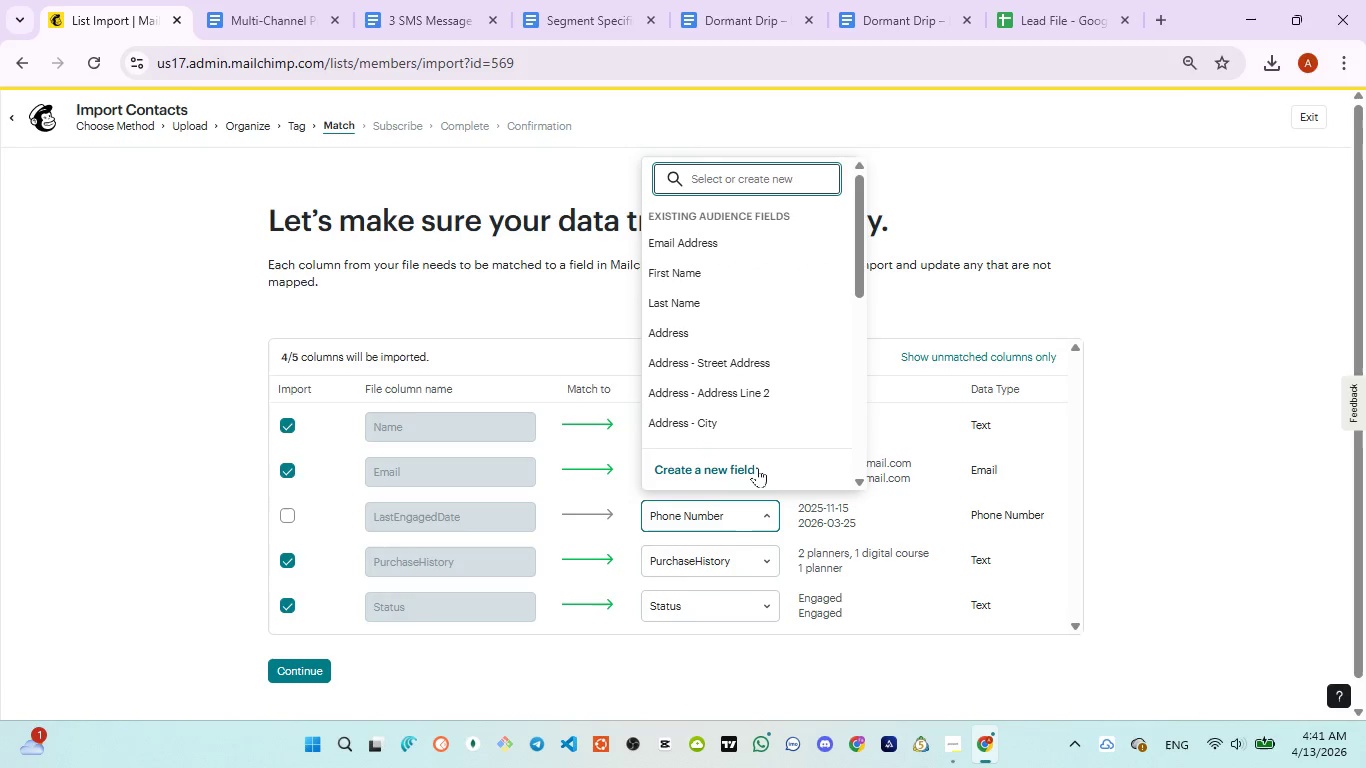 
left_click([756, 468])
 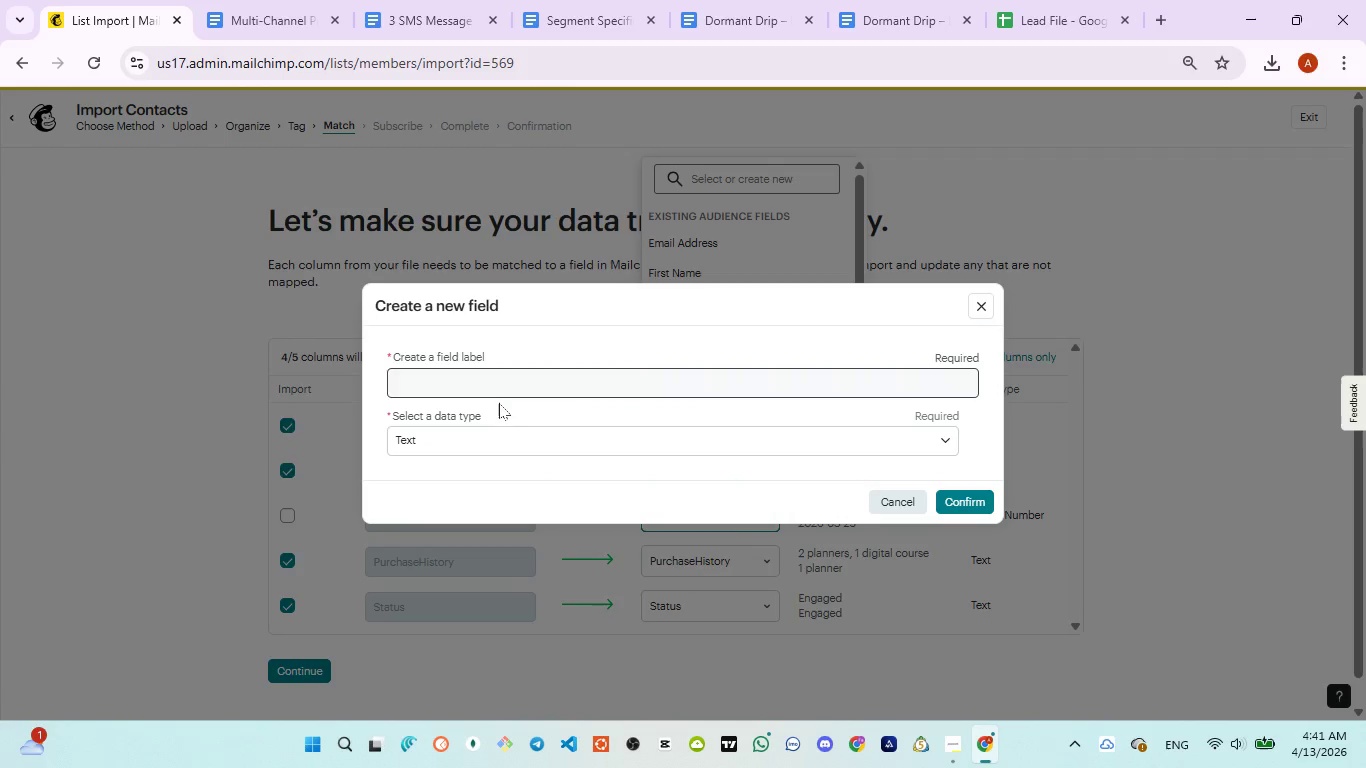 
left_click([481, 443])
 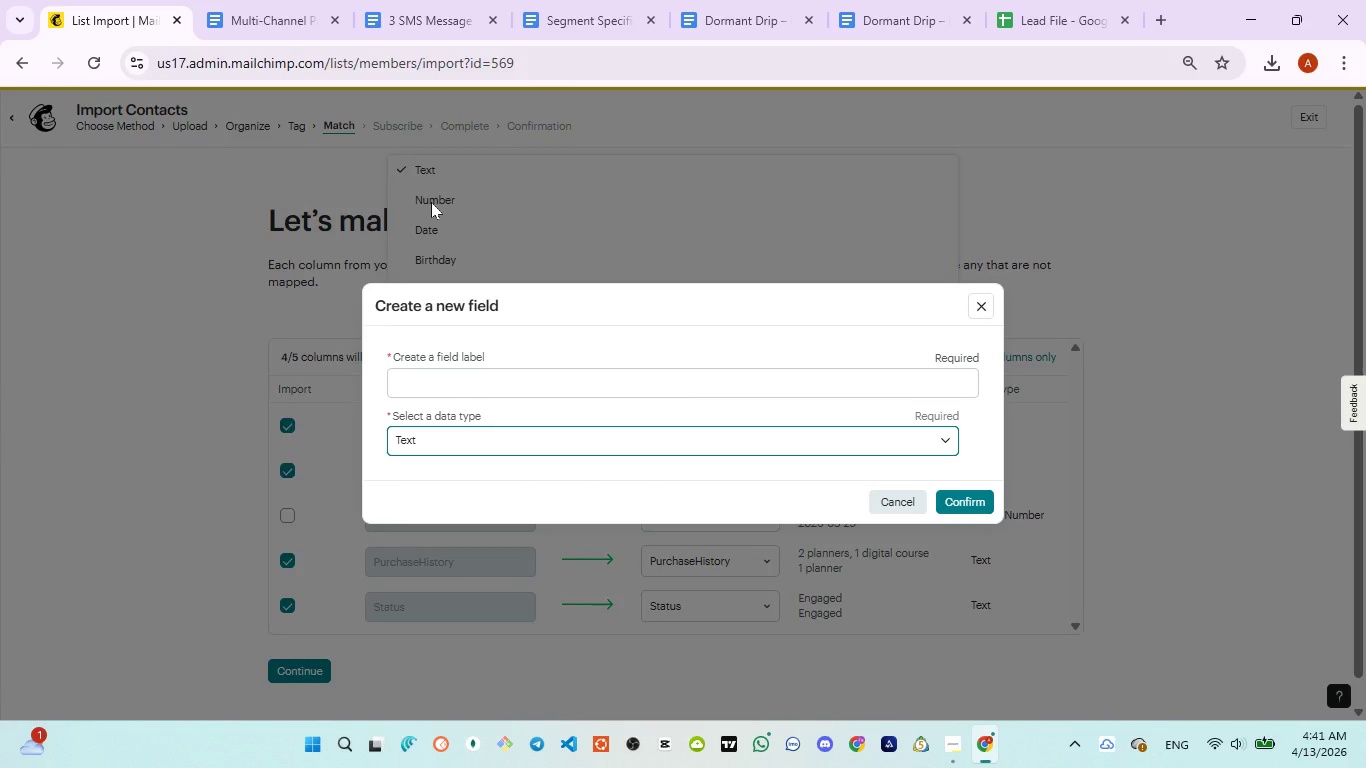 
left_click([431, 202])
 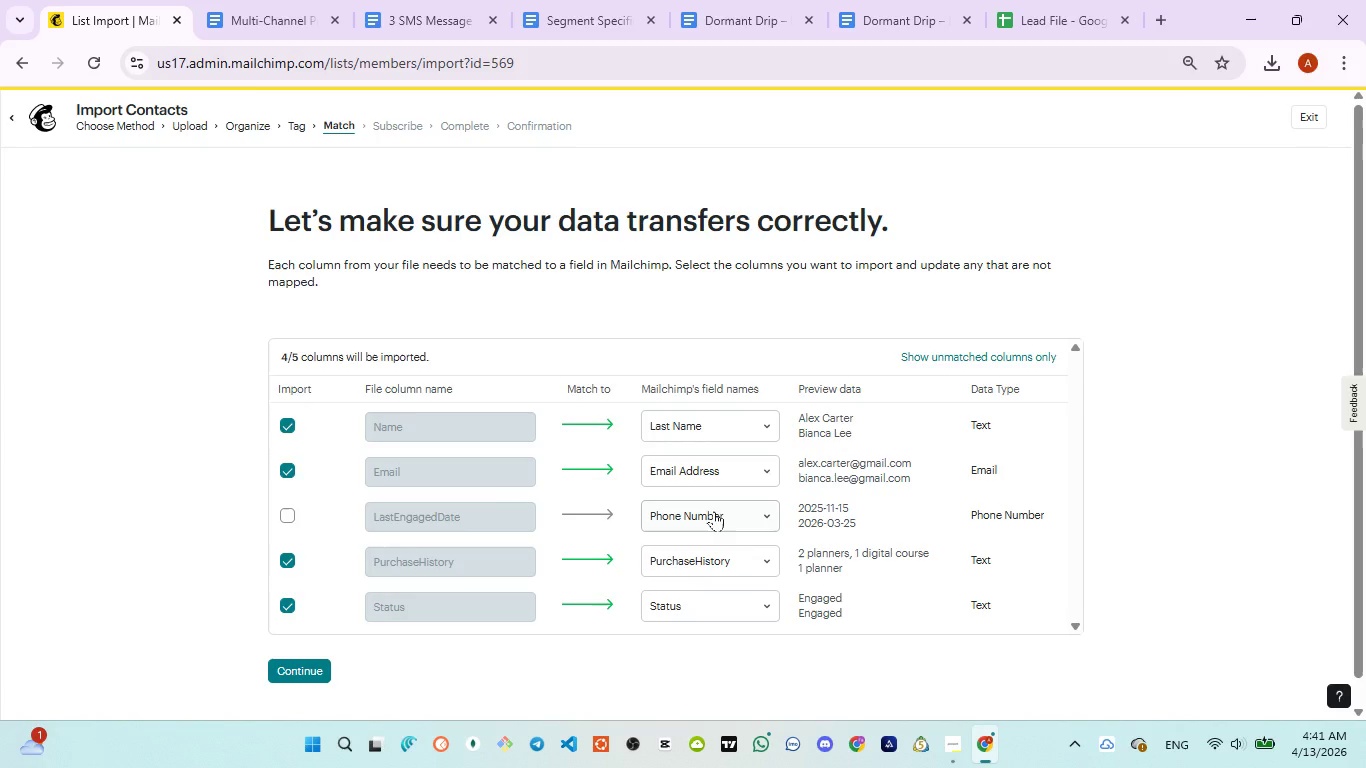 
left_click([725, 511])
 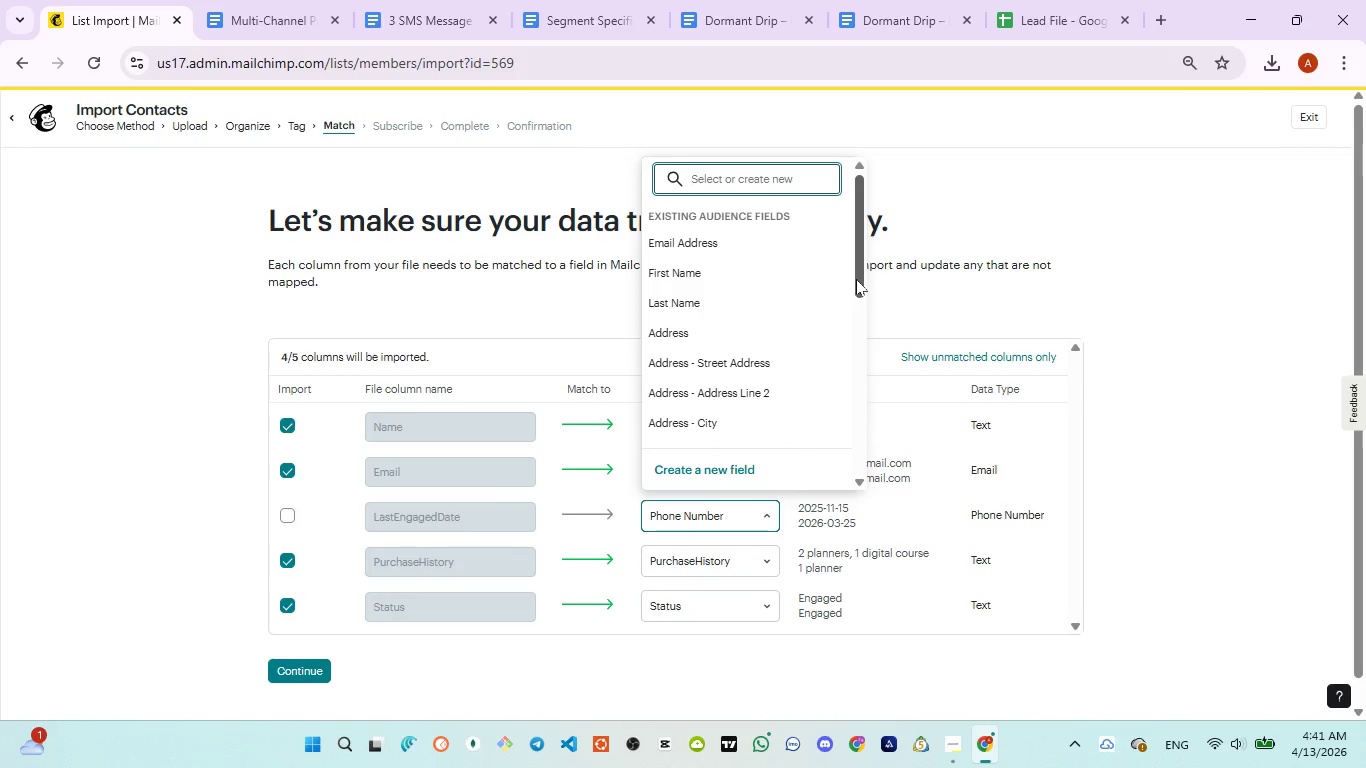 
left_click_drag(start_coordinate=[856, 278], to_coordinate=[859, 468])
 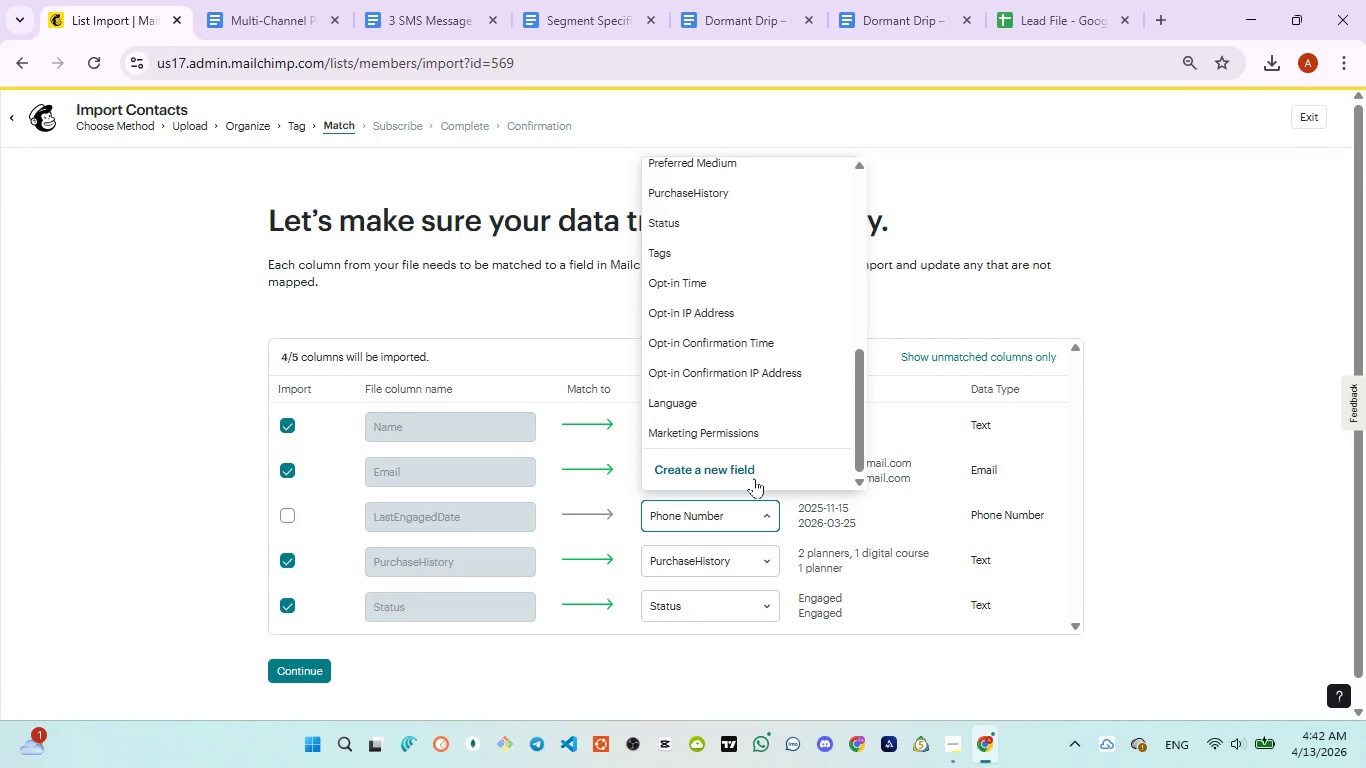 
left_click([754, 478])
 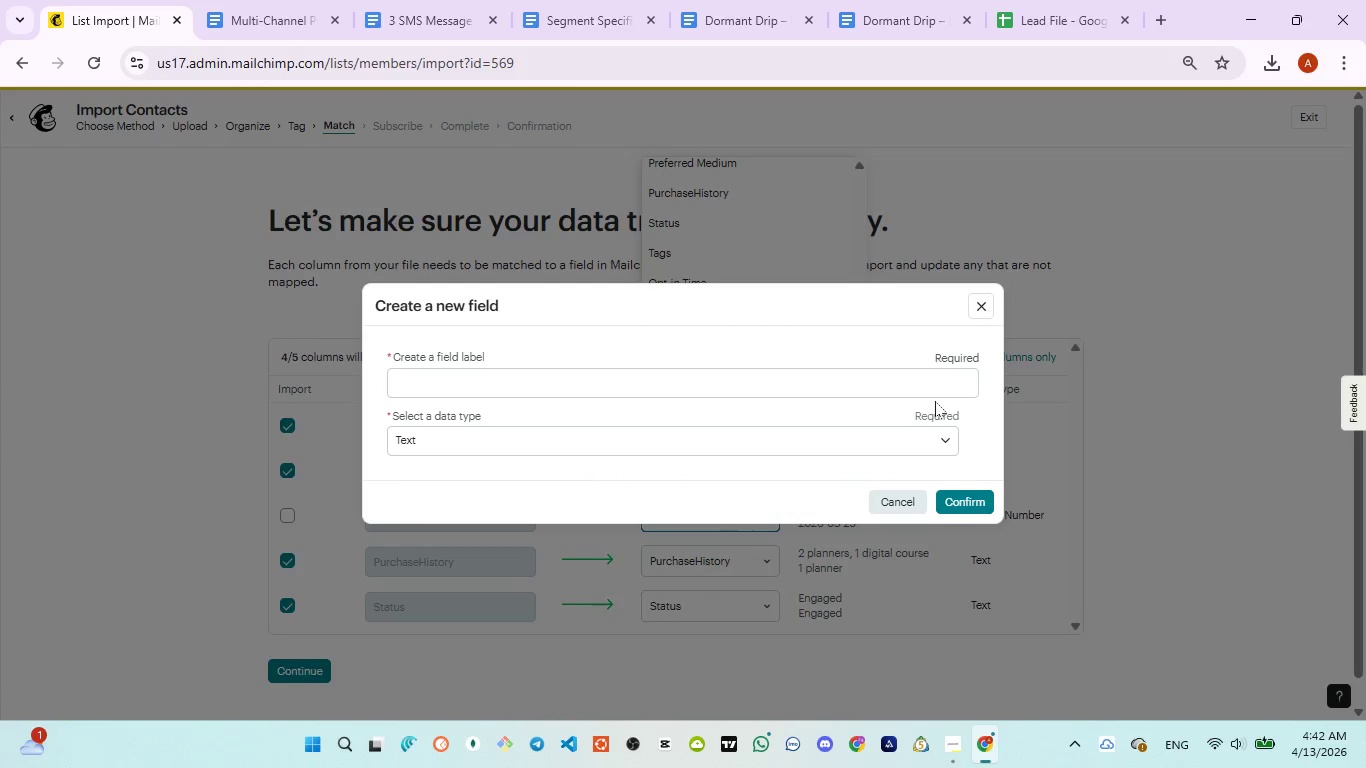 
left_click([835, 373])
 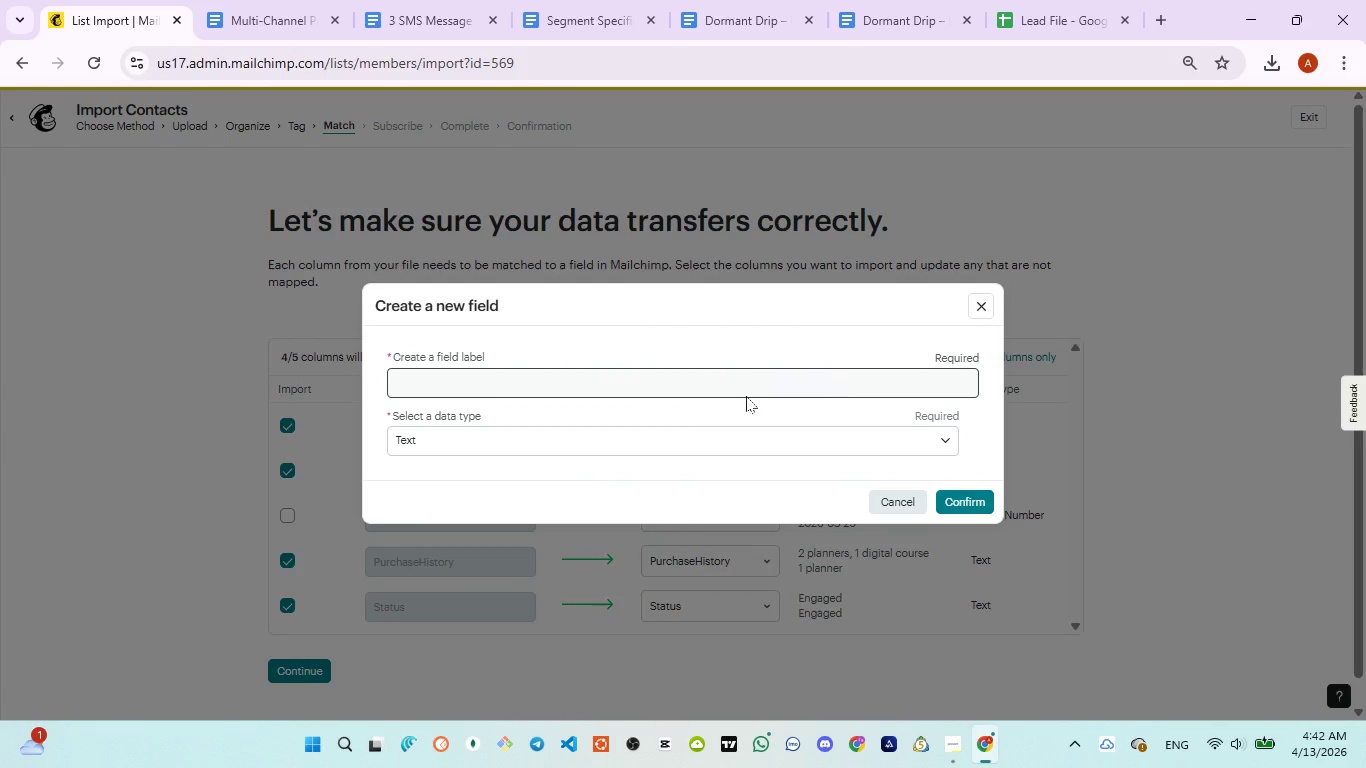 
left_click([746, 396])
 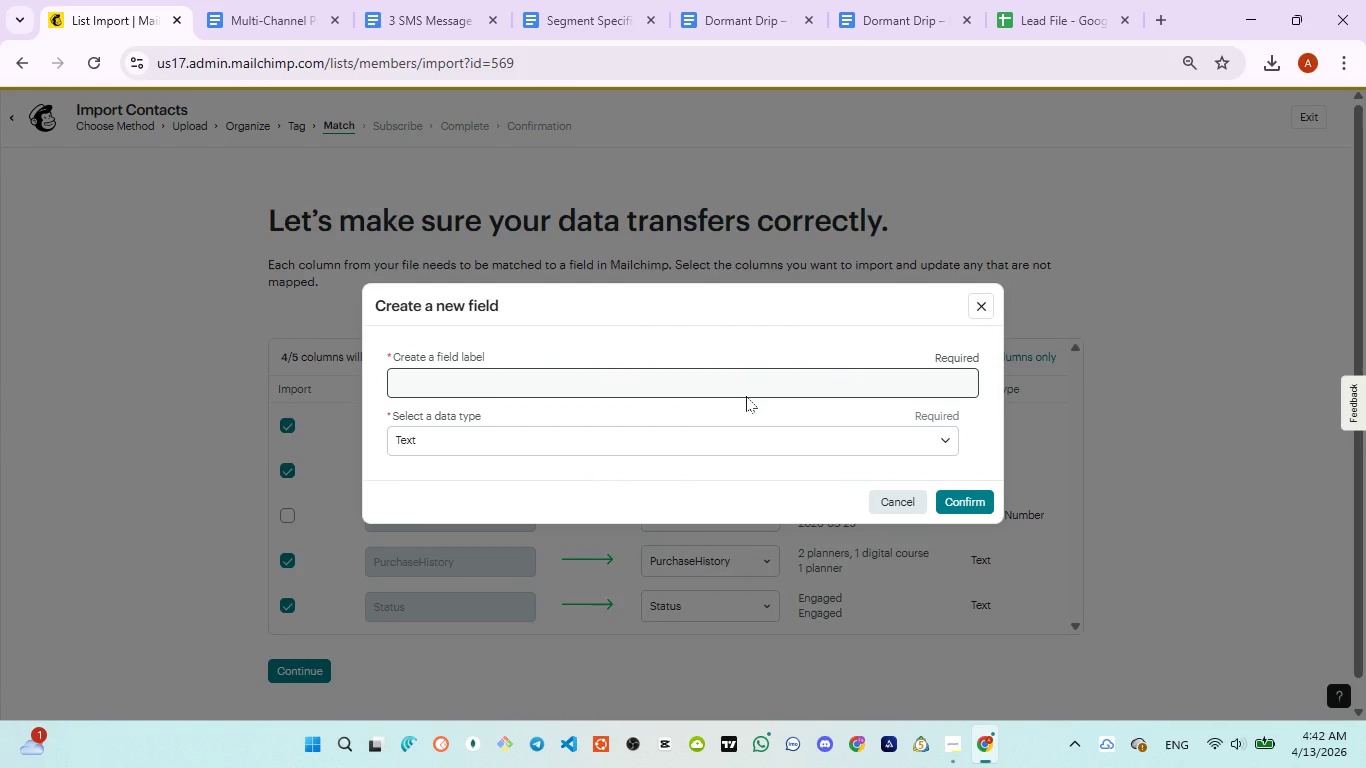 
key(Control+V)
 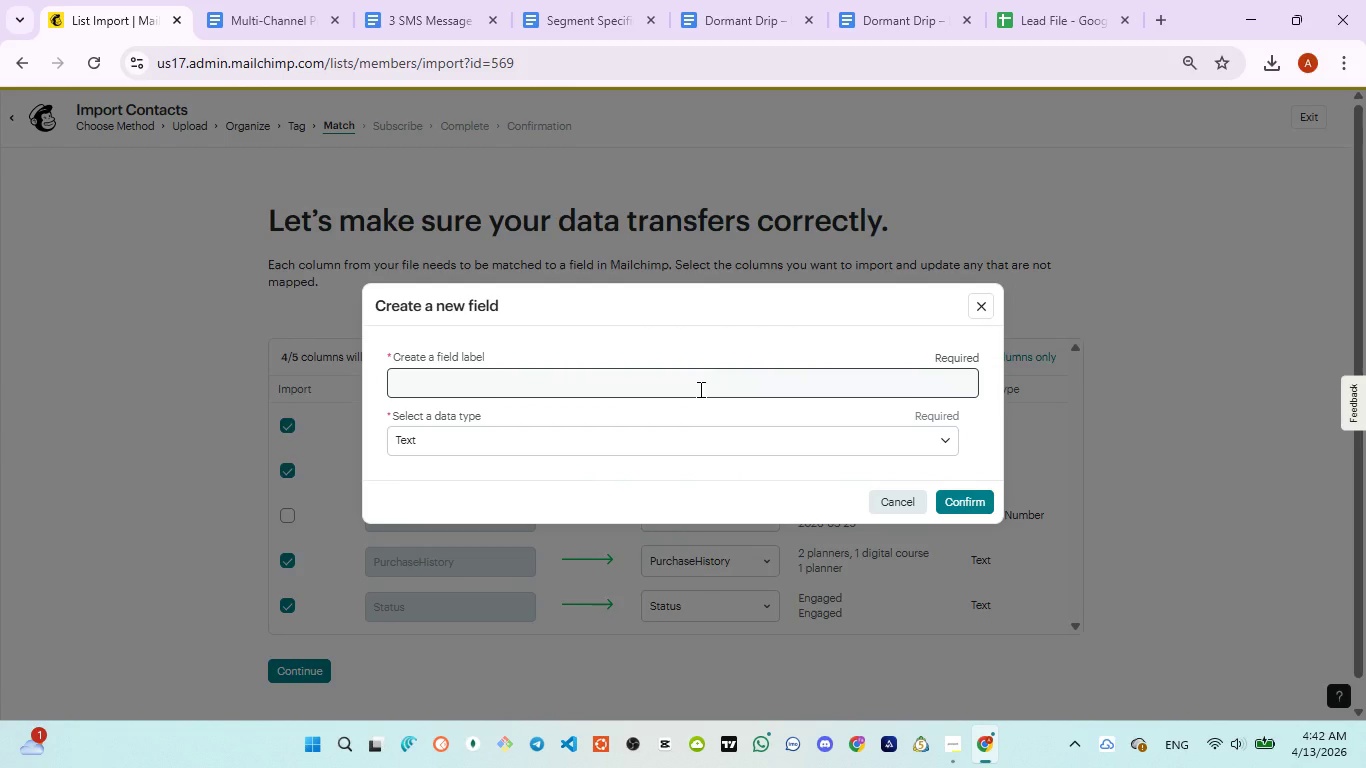 
left_click([699, 389])
 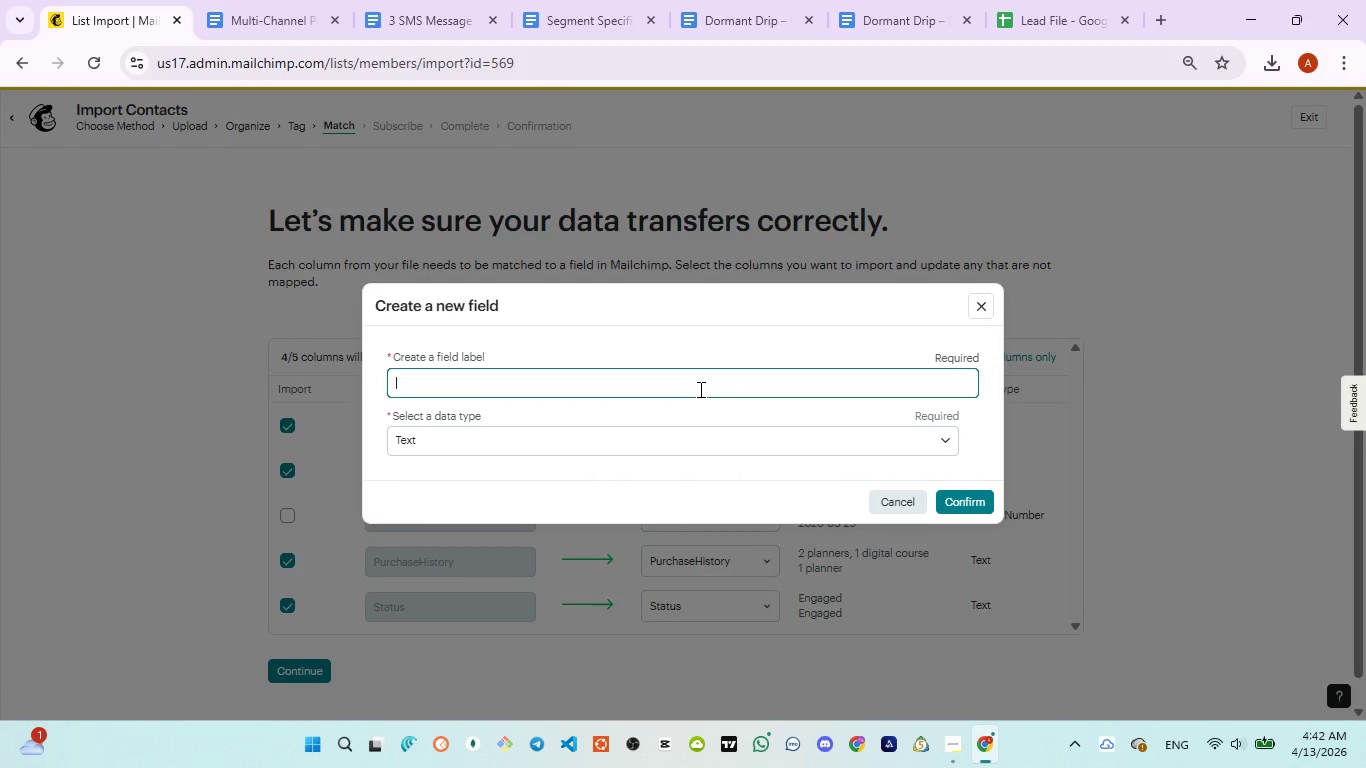 
key(Control+V)
 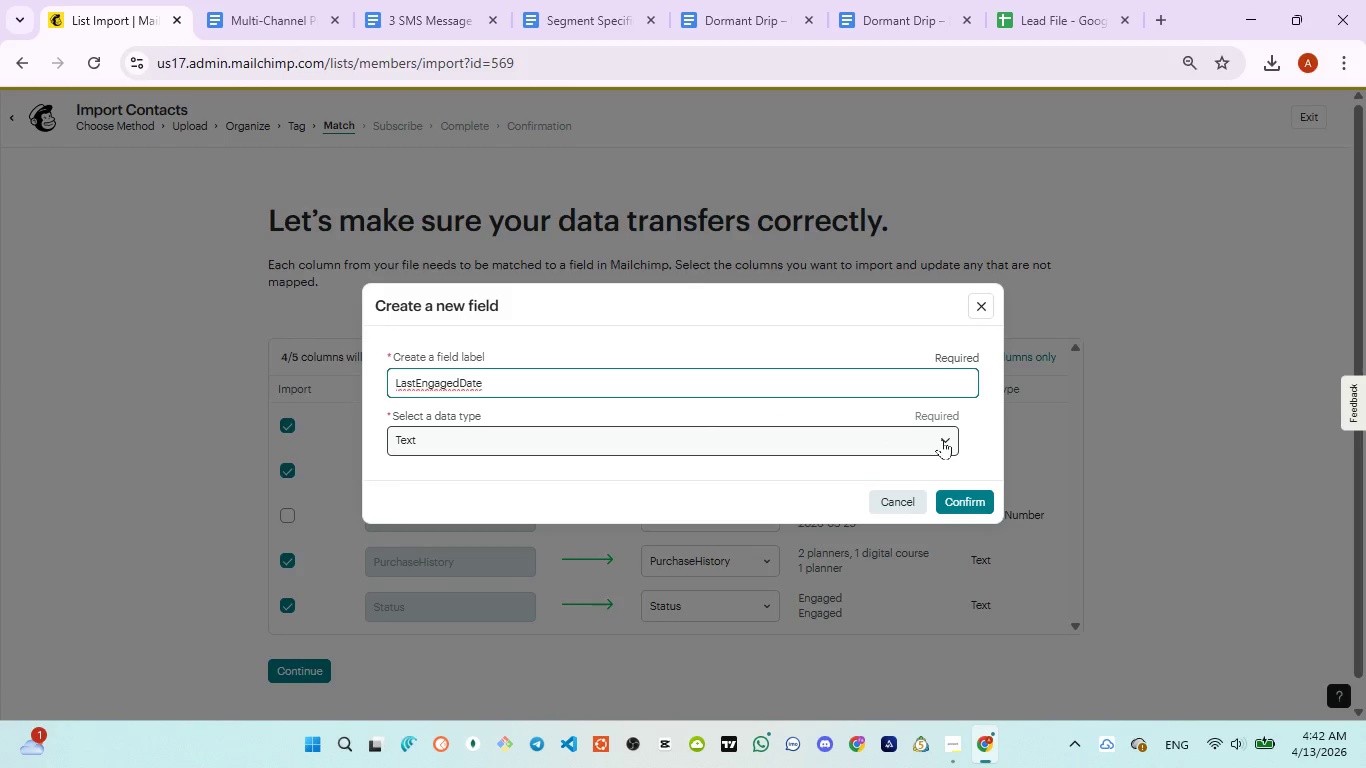 
left_click([794, 432])
 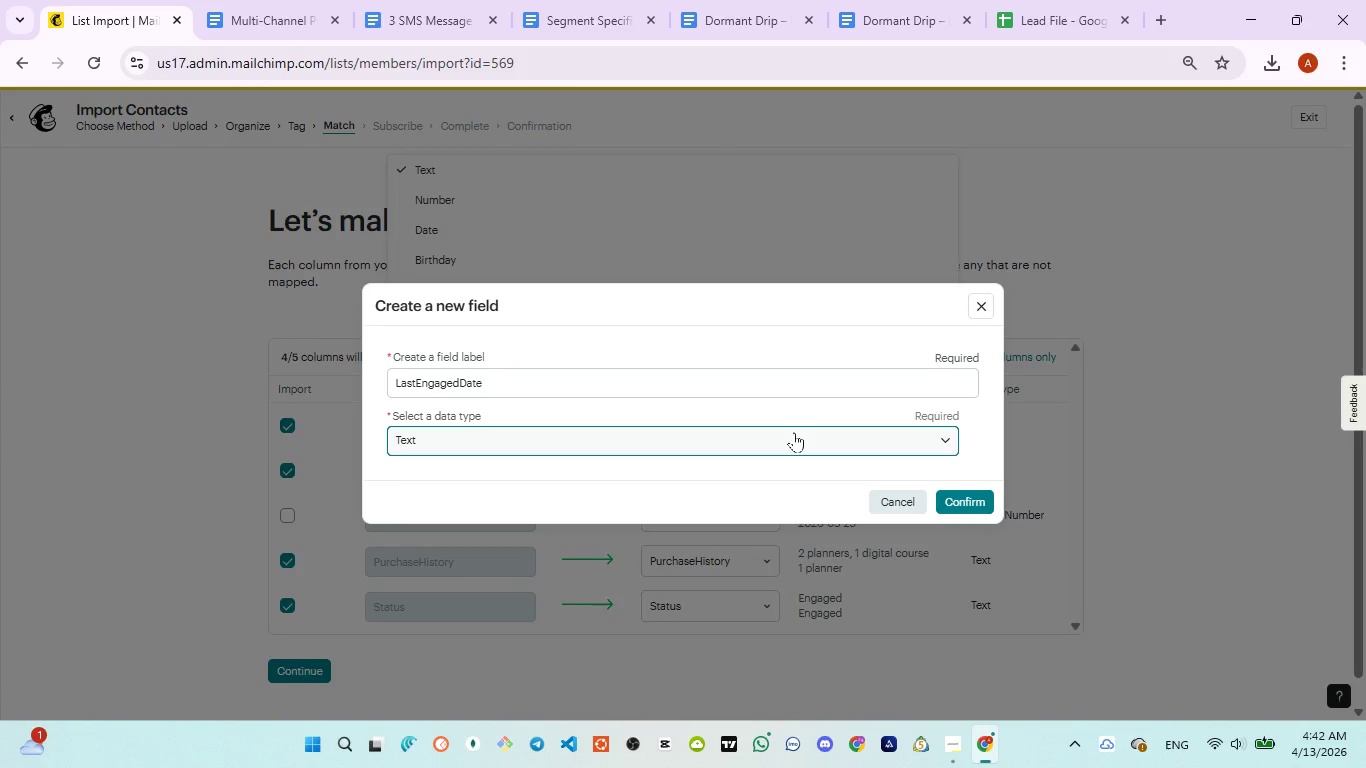 
left_click([794, 432])
 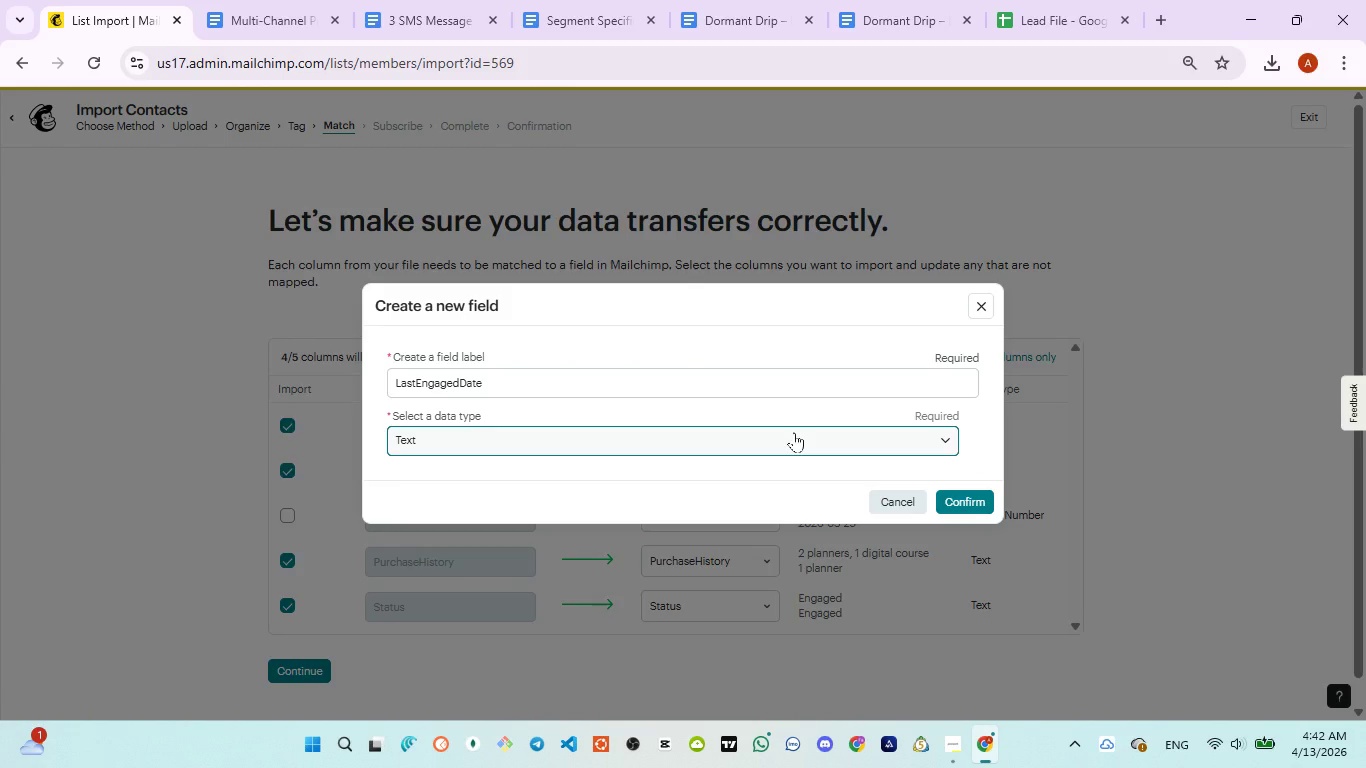 
left_click([794, 432])
 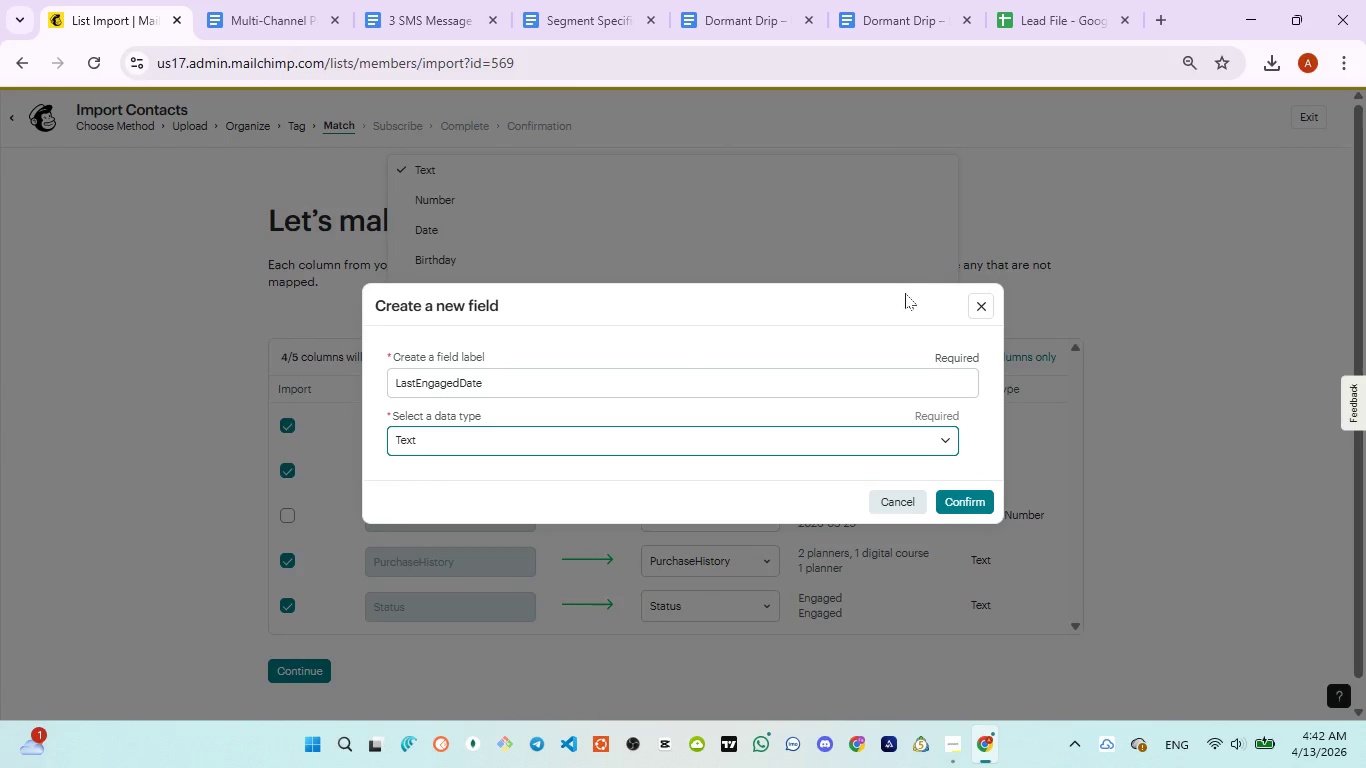 
left_click_drag(start_coordinate=[899, 302], to_coordinate=[770, 324])
 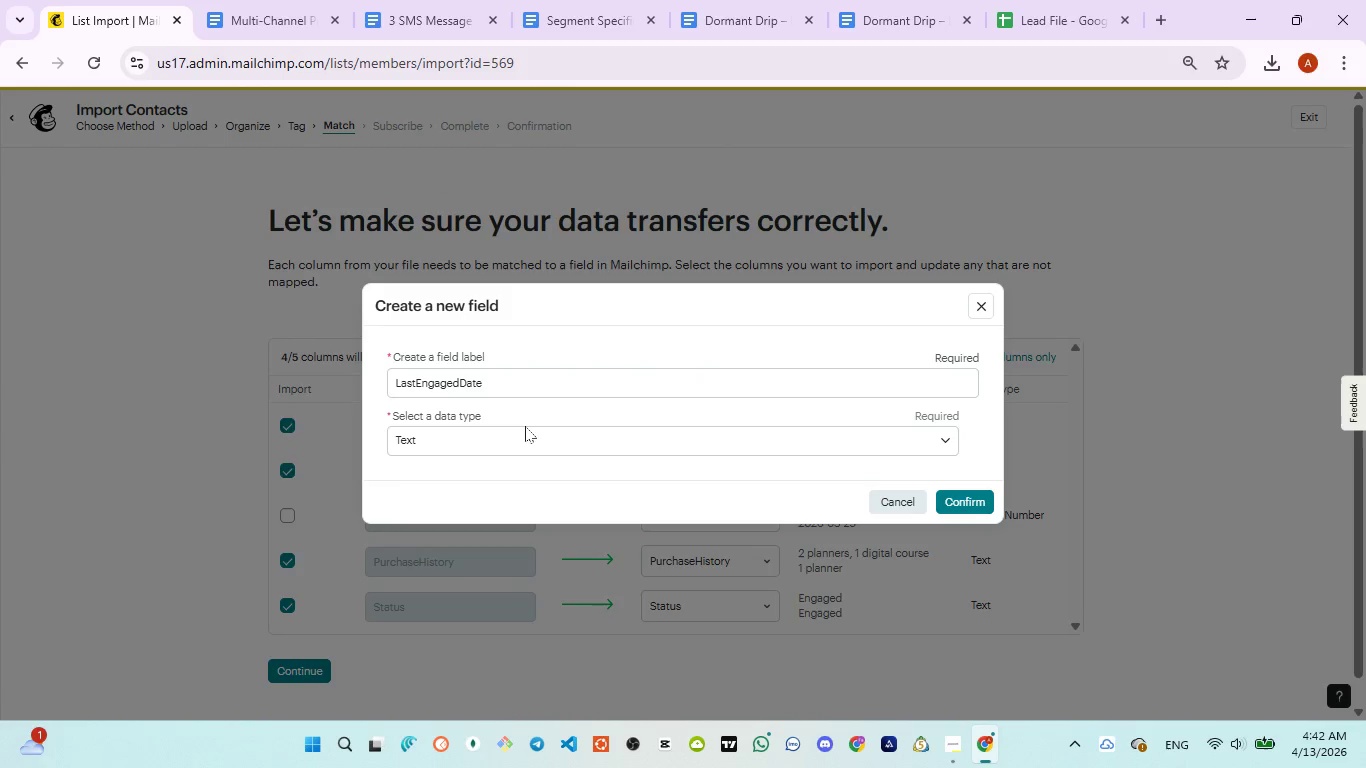 
left_click([525, 440])
 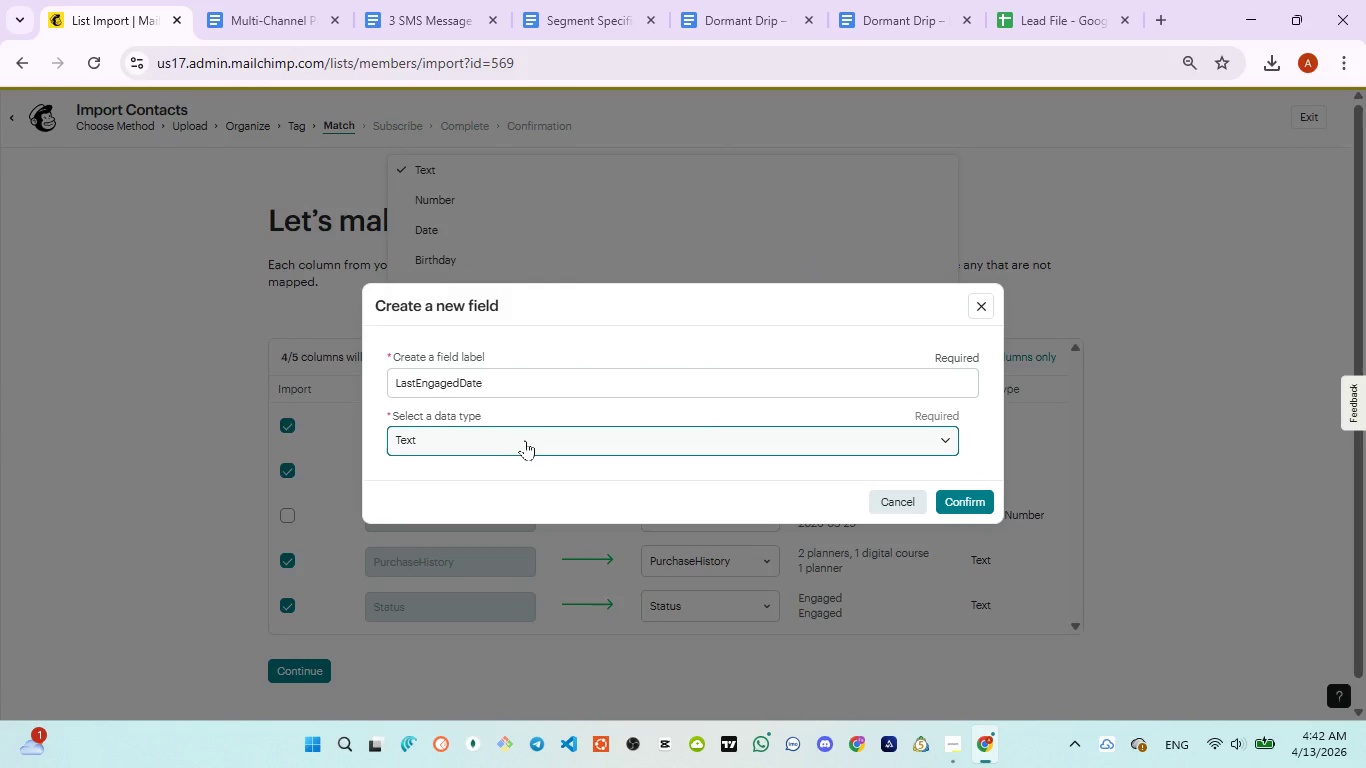 
key(ArrowDown)
 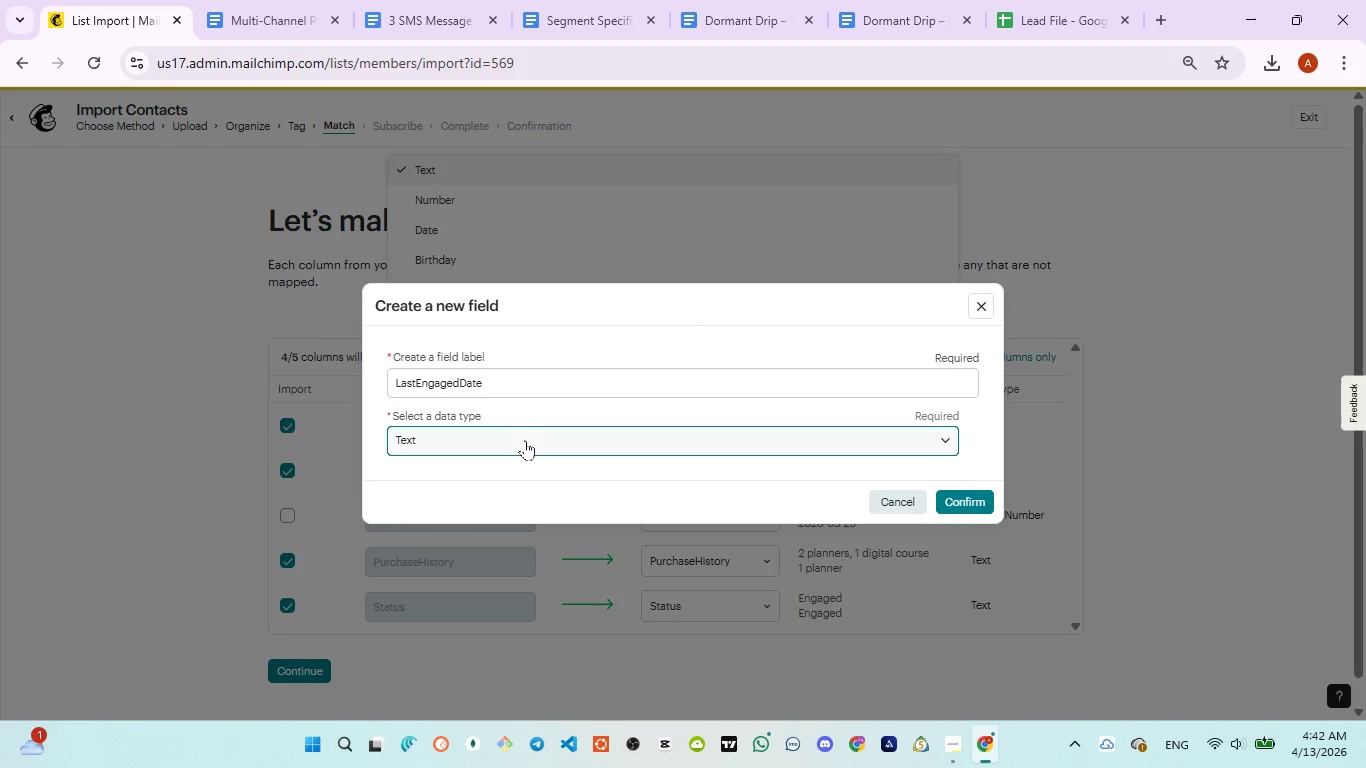 
key(ArrowDown)
 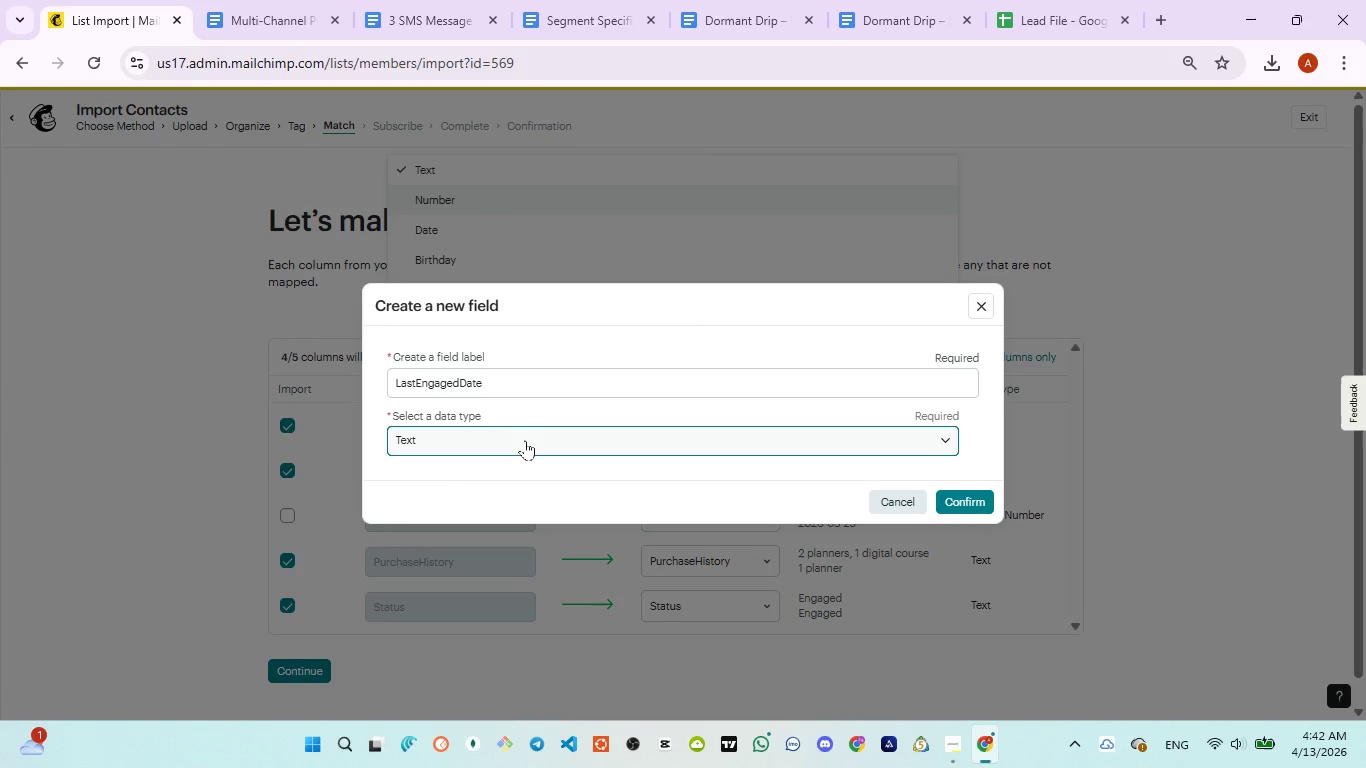 
key(ArrowDown)
 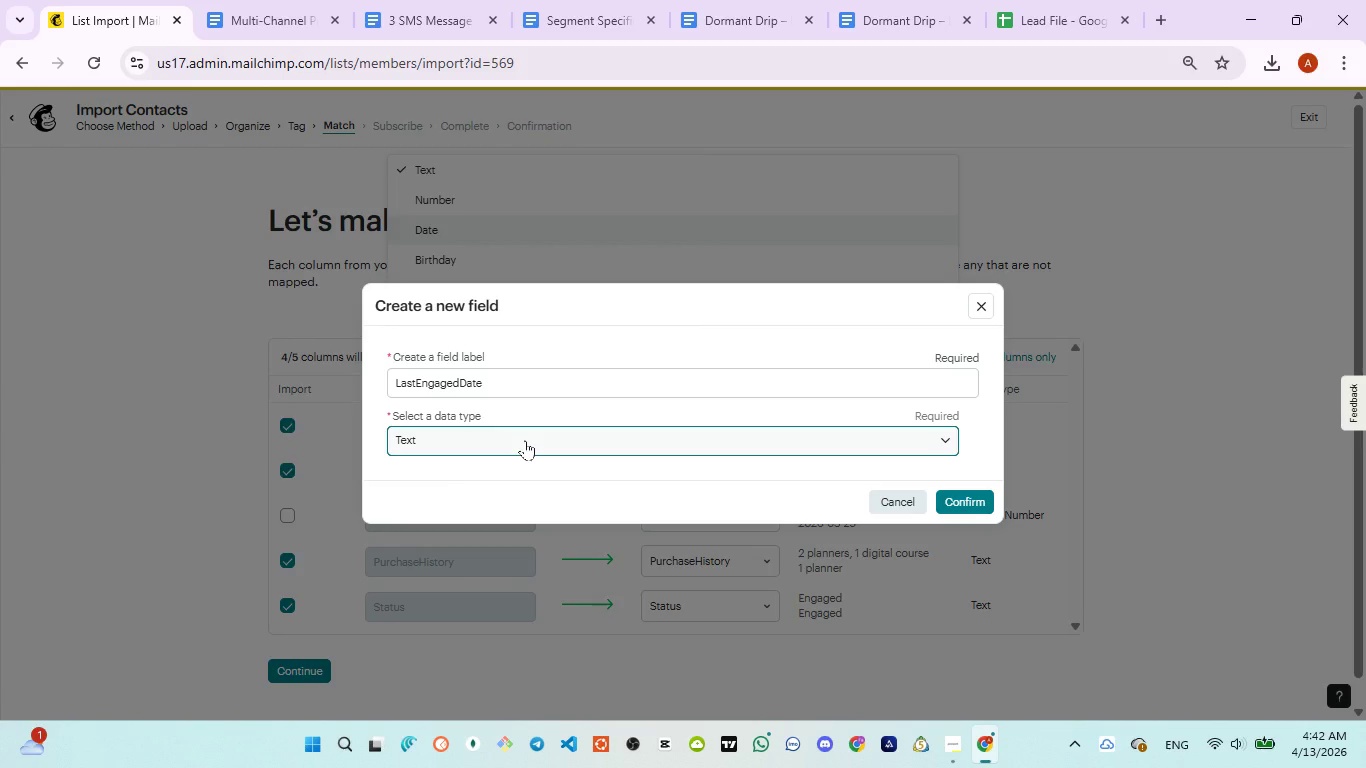 
key(Enter)
 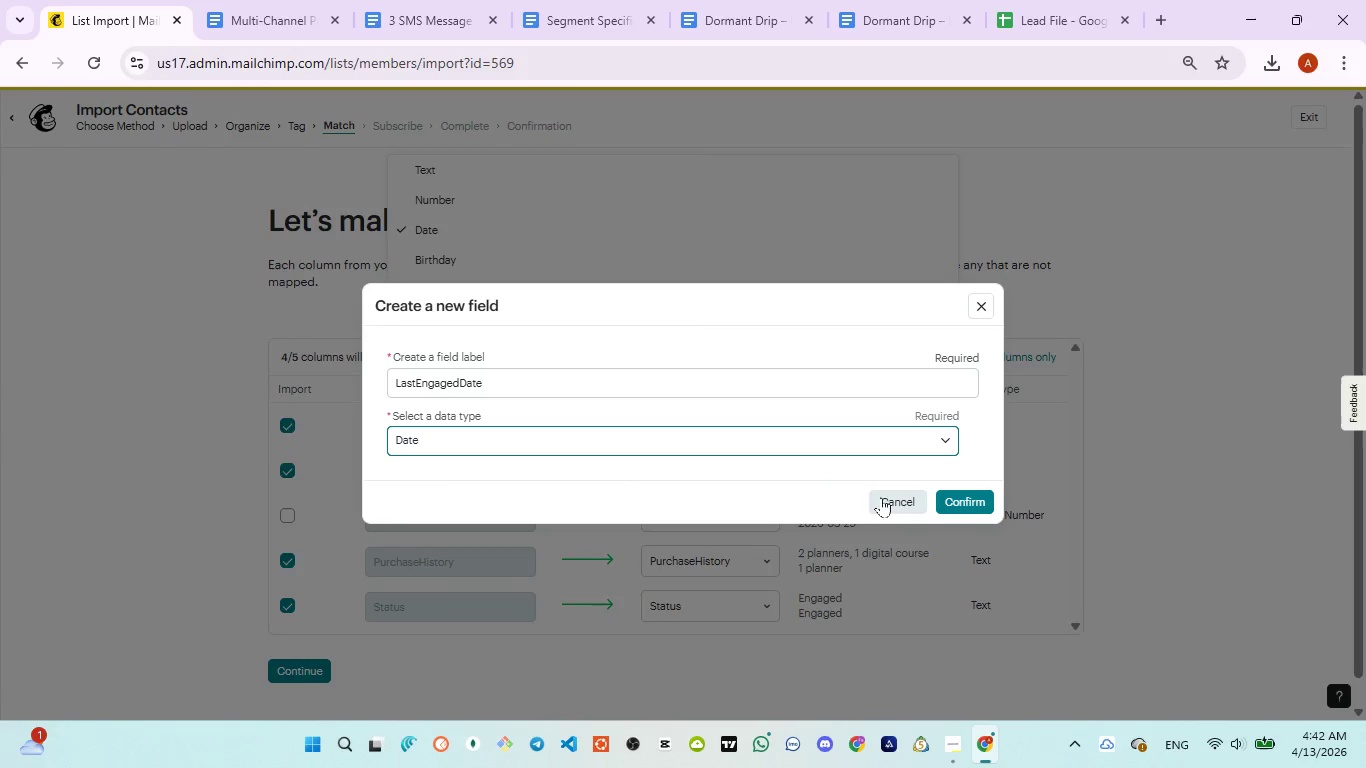 
left_click([958, 491])
 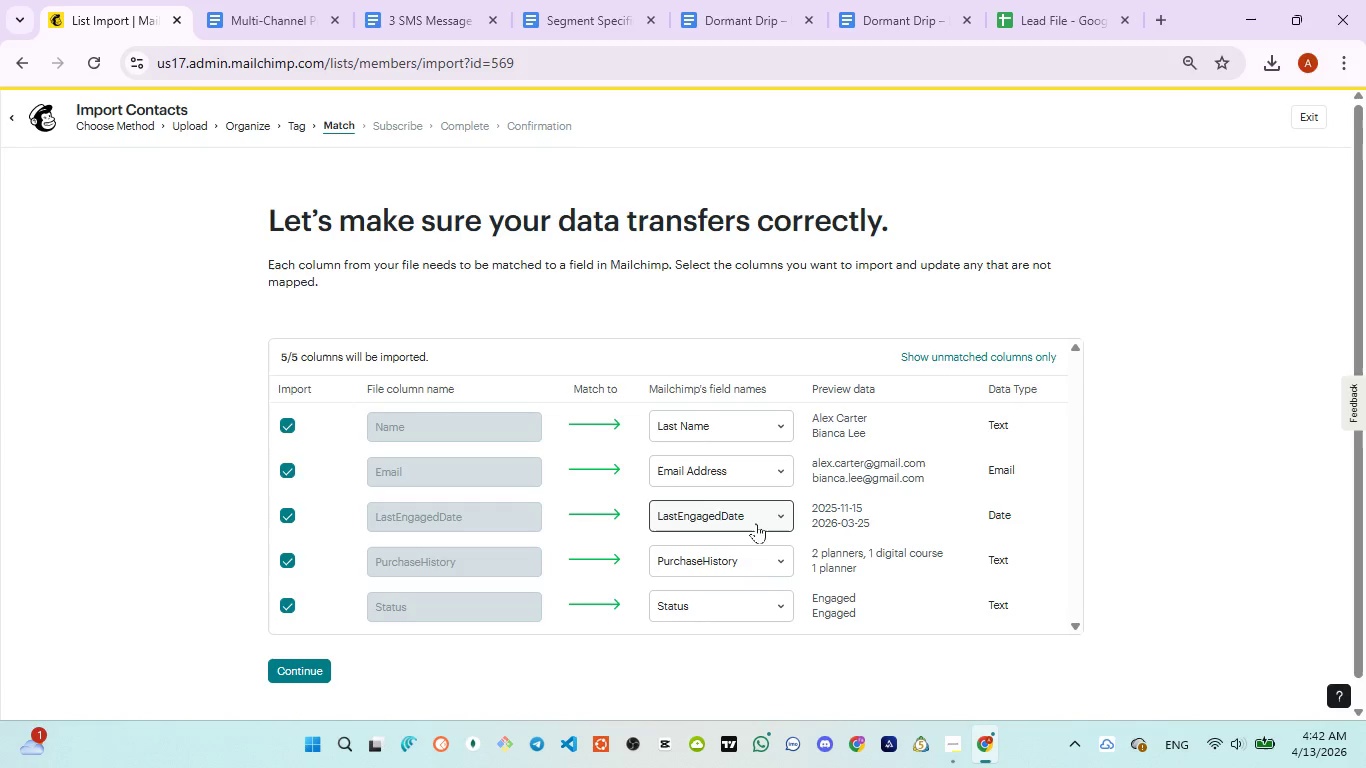 
wait(20.77)
 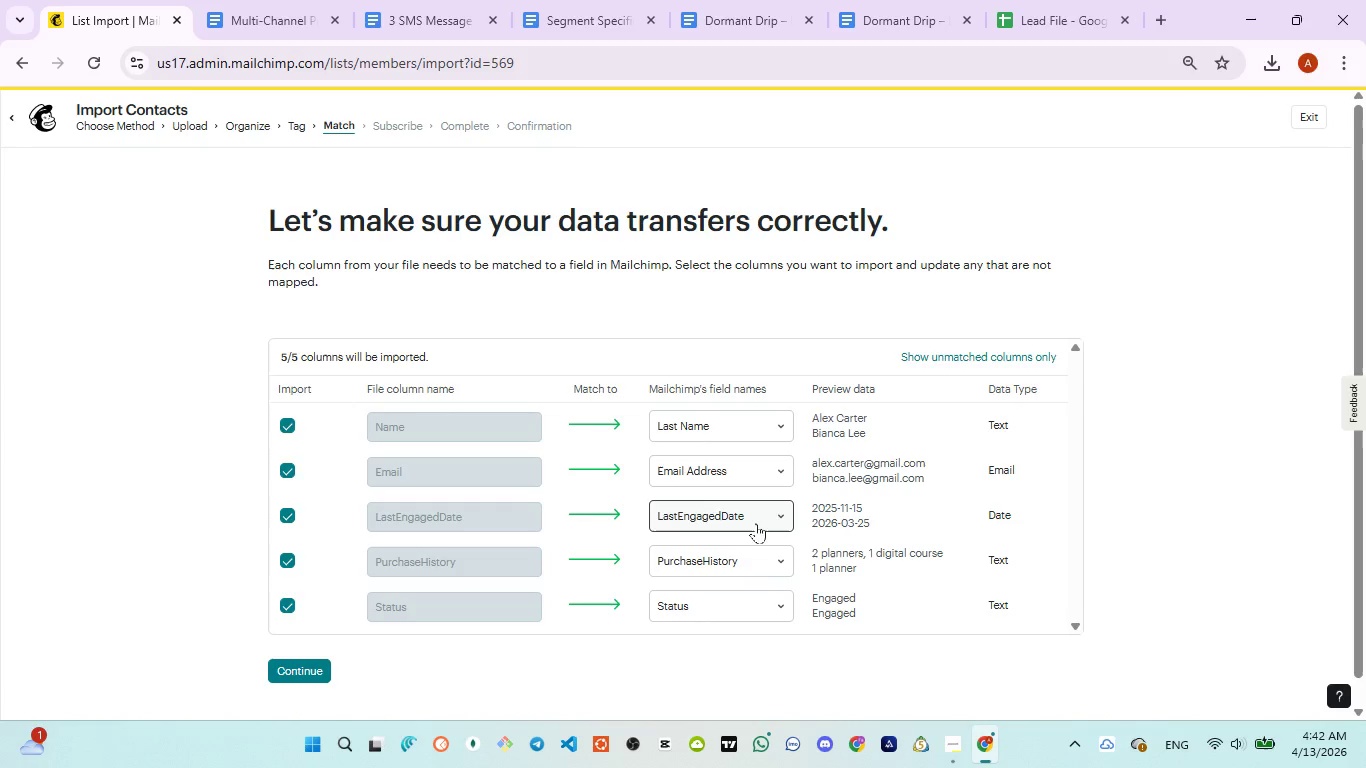 
left_click([783, 433])
 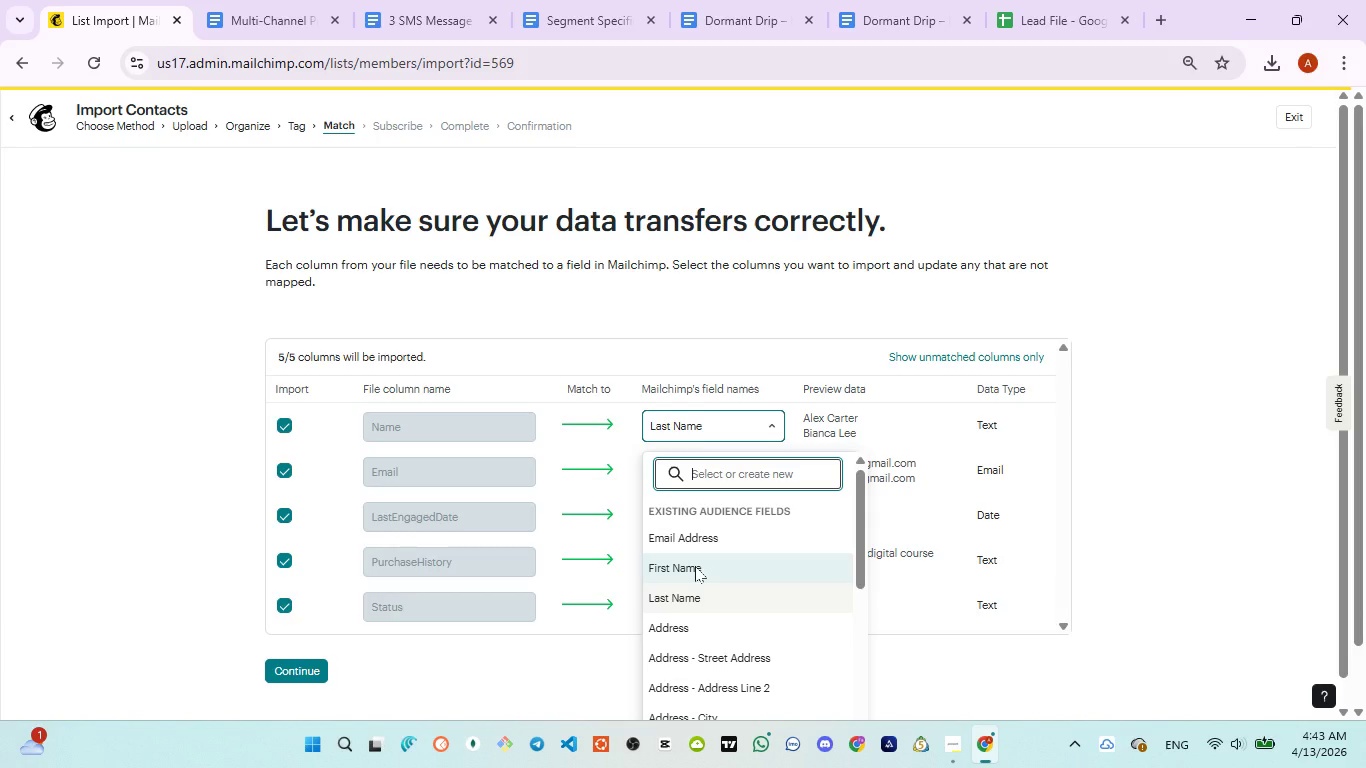 
left_click([695, 566])
 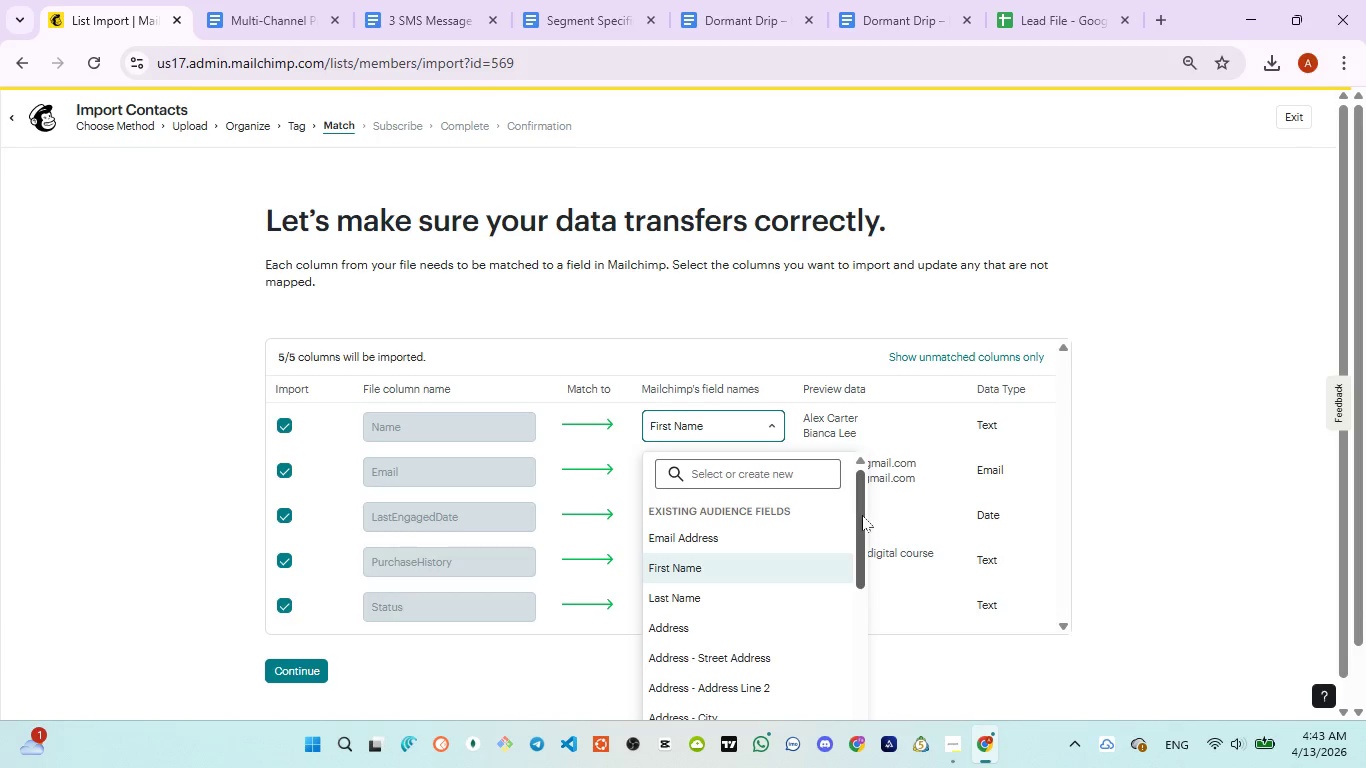 
left_click_drag(start_coordinate=[862, 514], to_coordinate=[849, 717])
 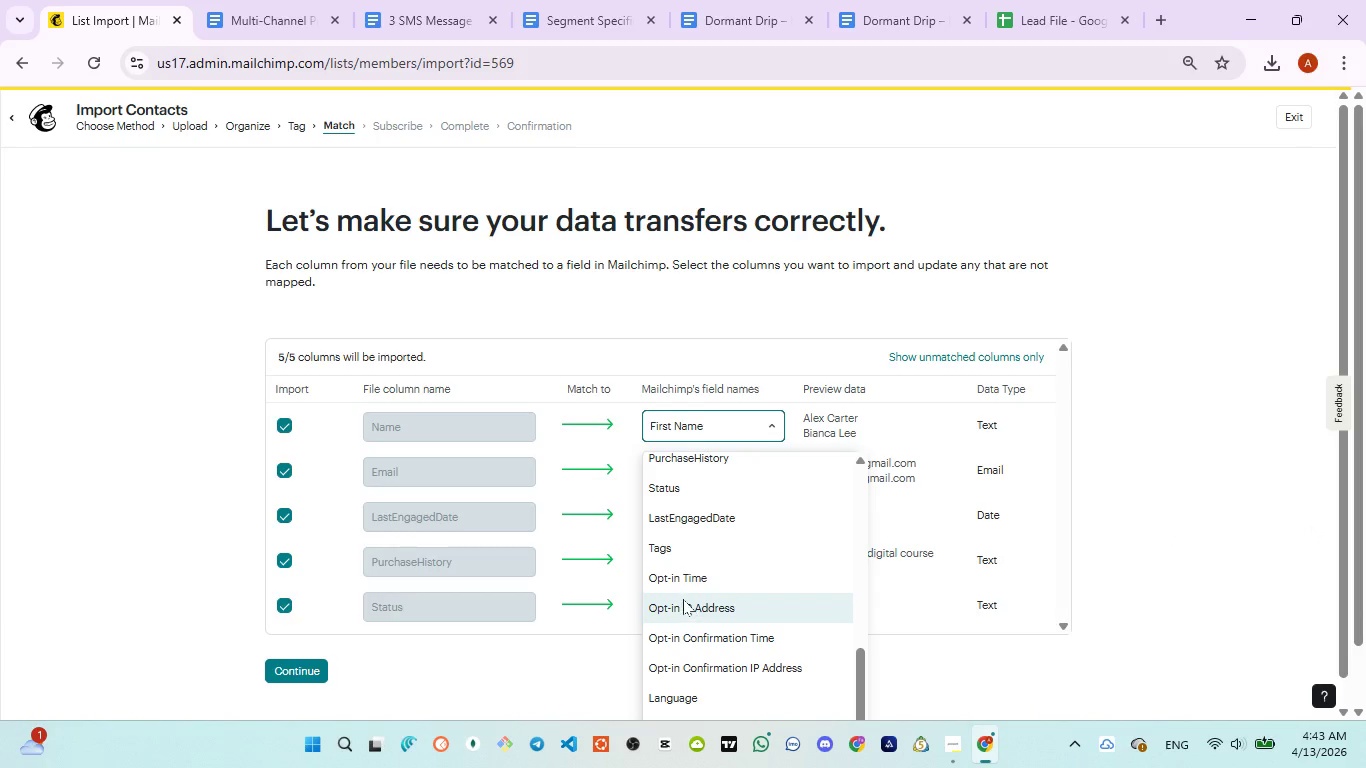 
key(ArrowDown)
 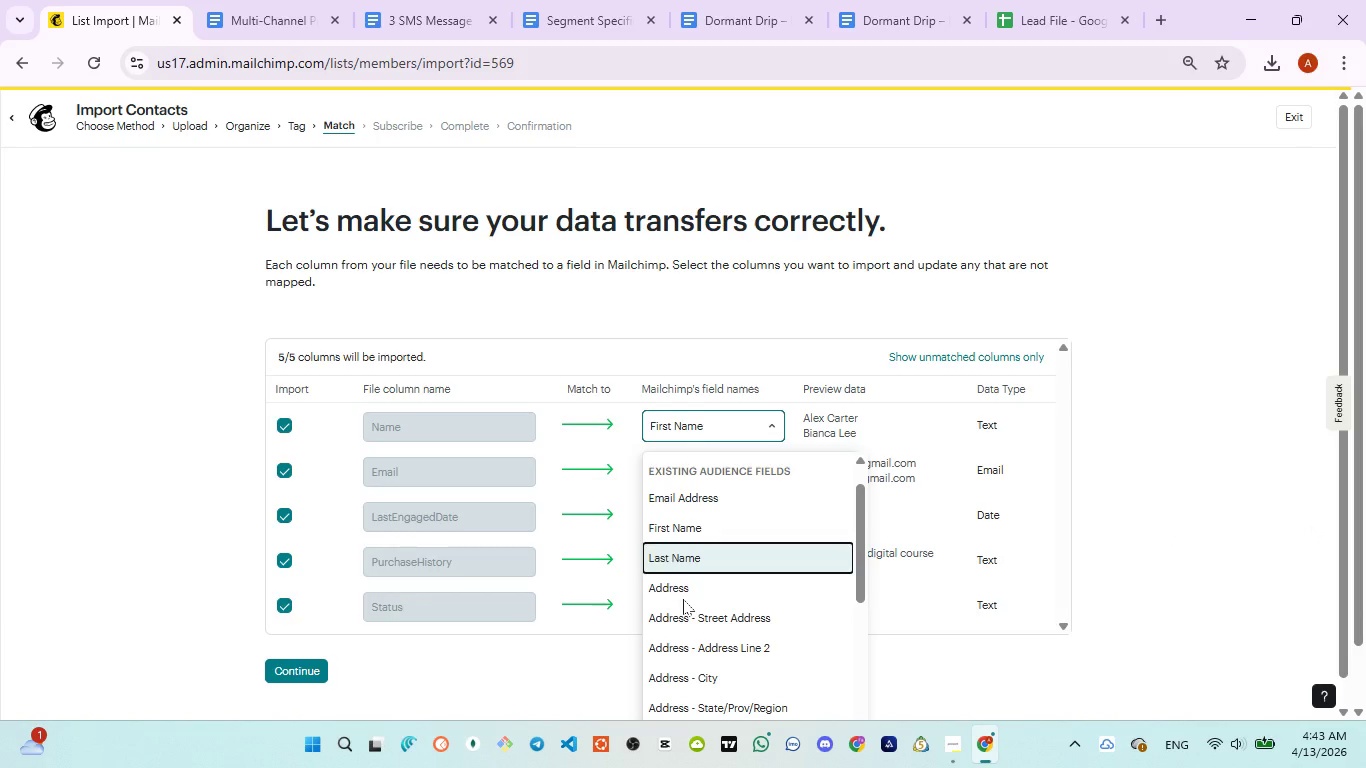 
key(ArrowDown)
 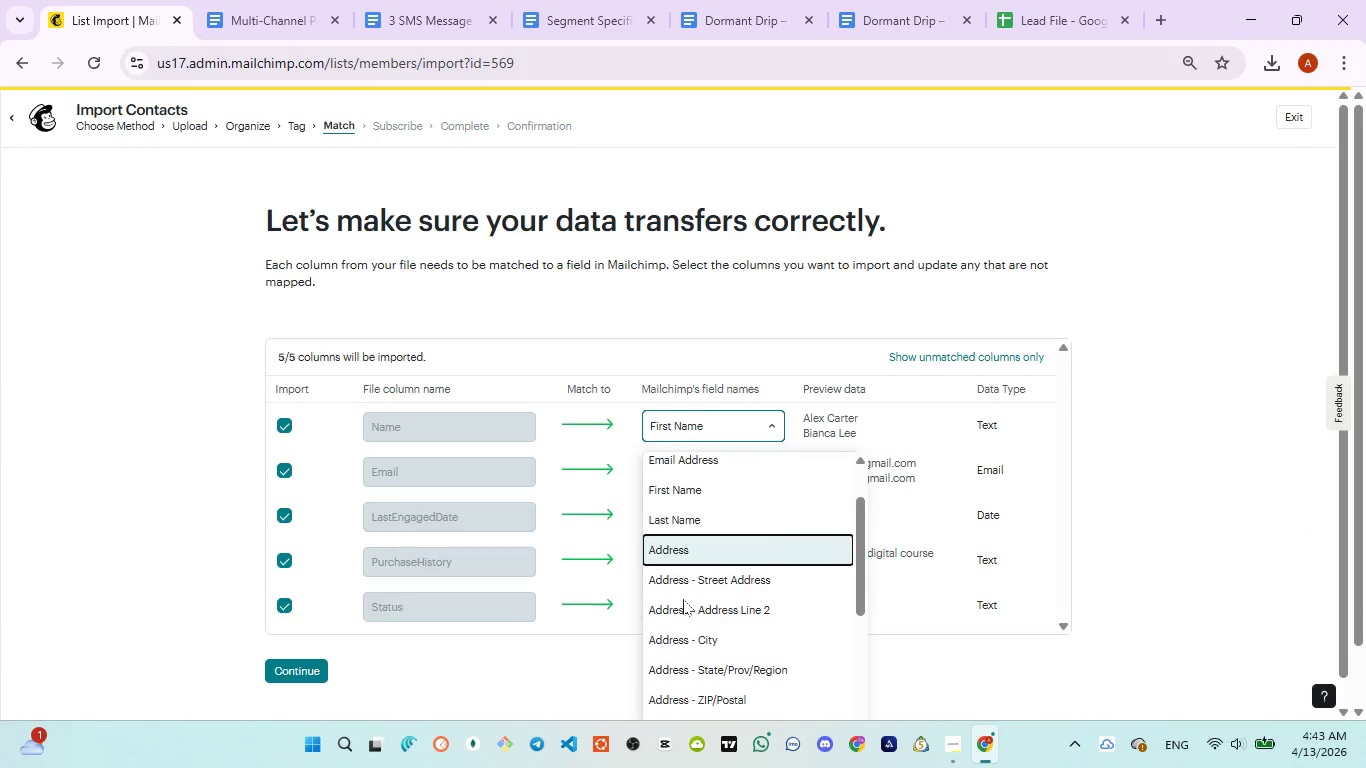 
key(ArrowDown)
 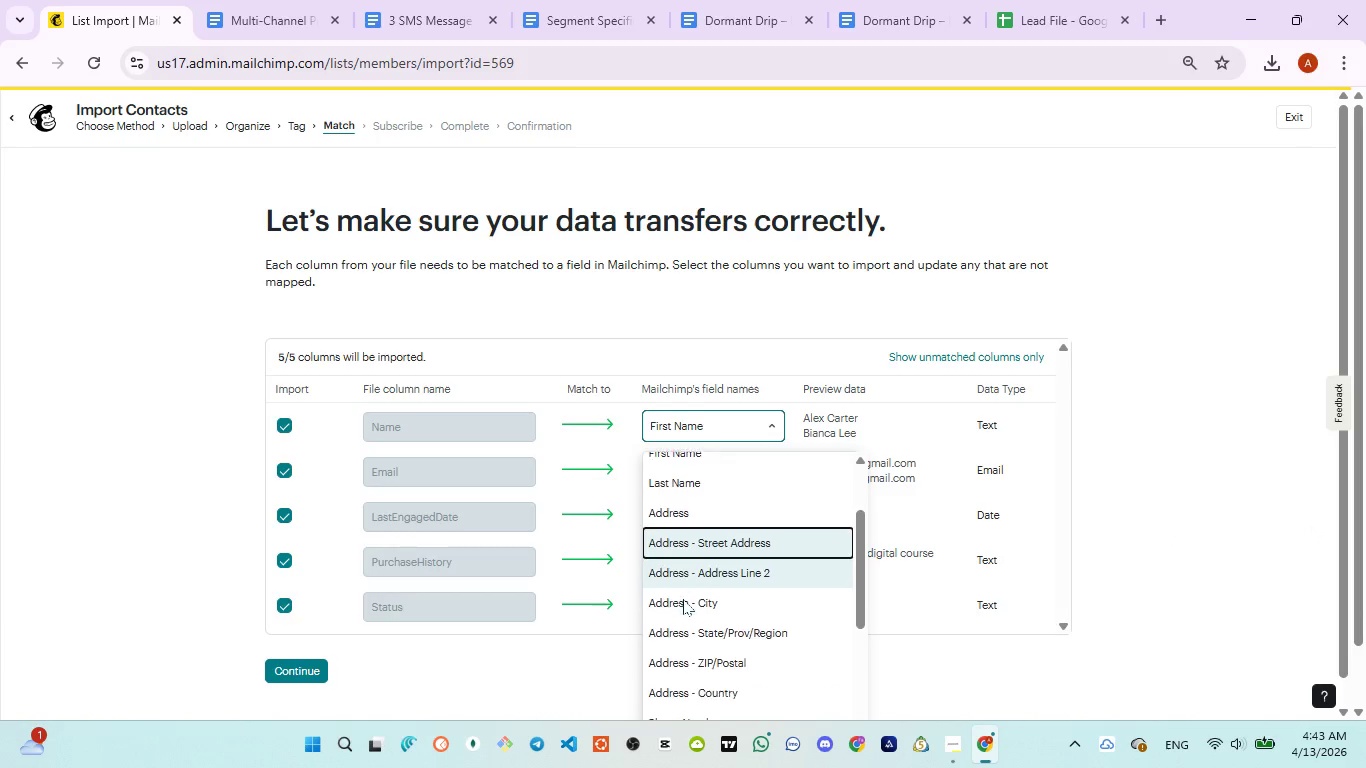 
key(ArrowDown)
 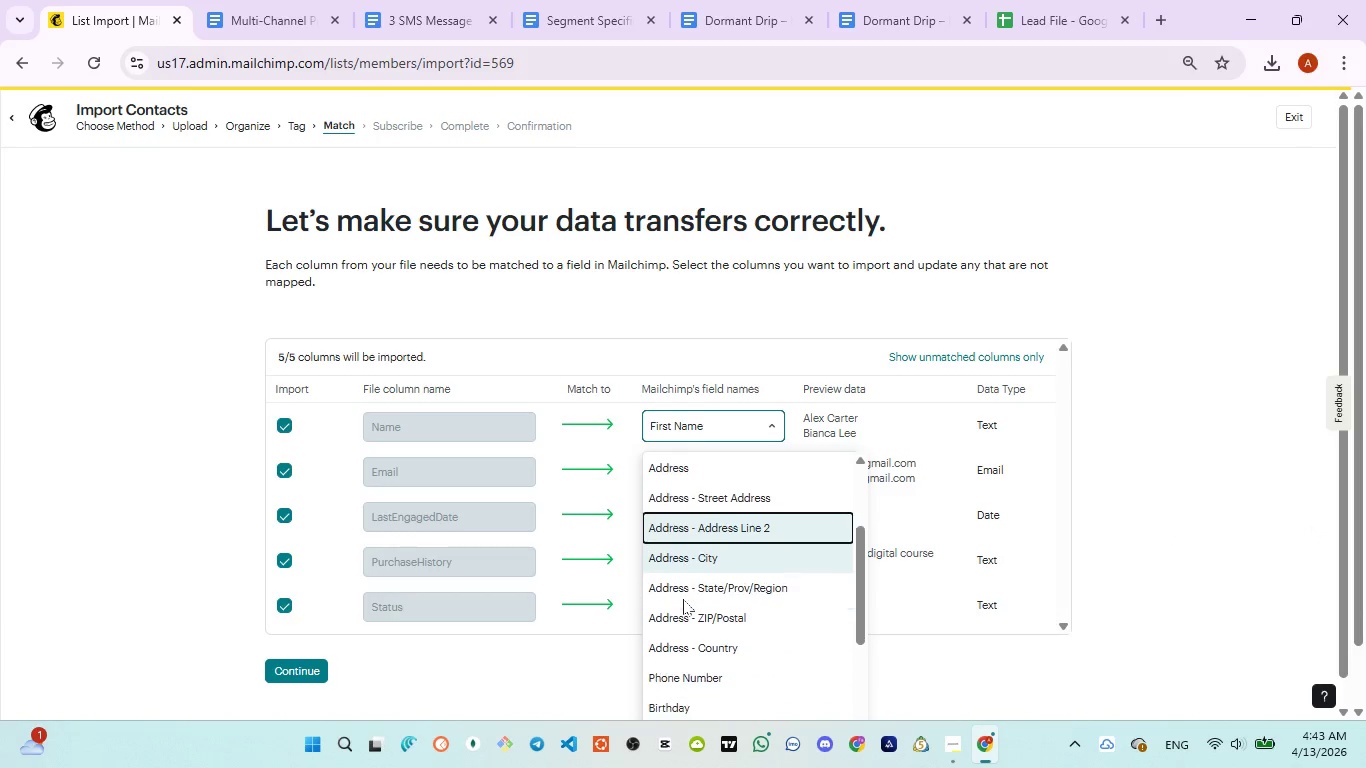 
hold_key(key=ArrowDown, duration=1.33)
 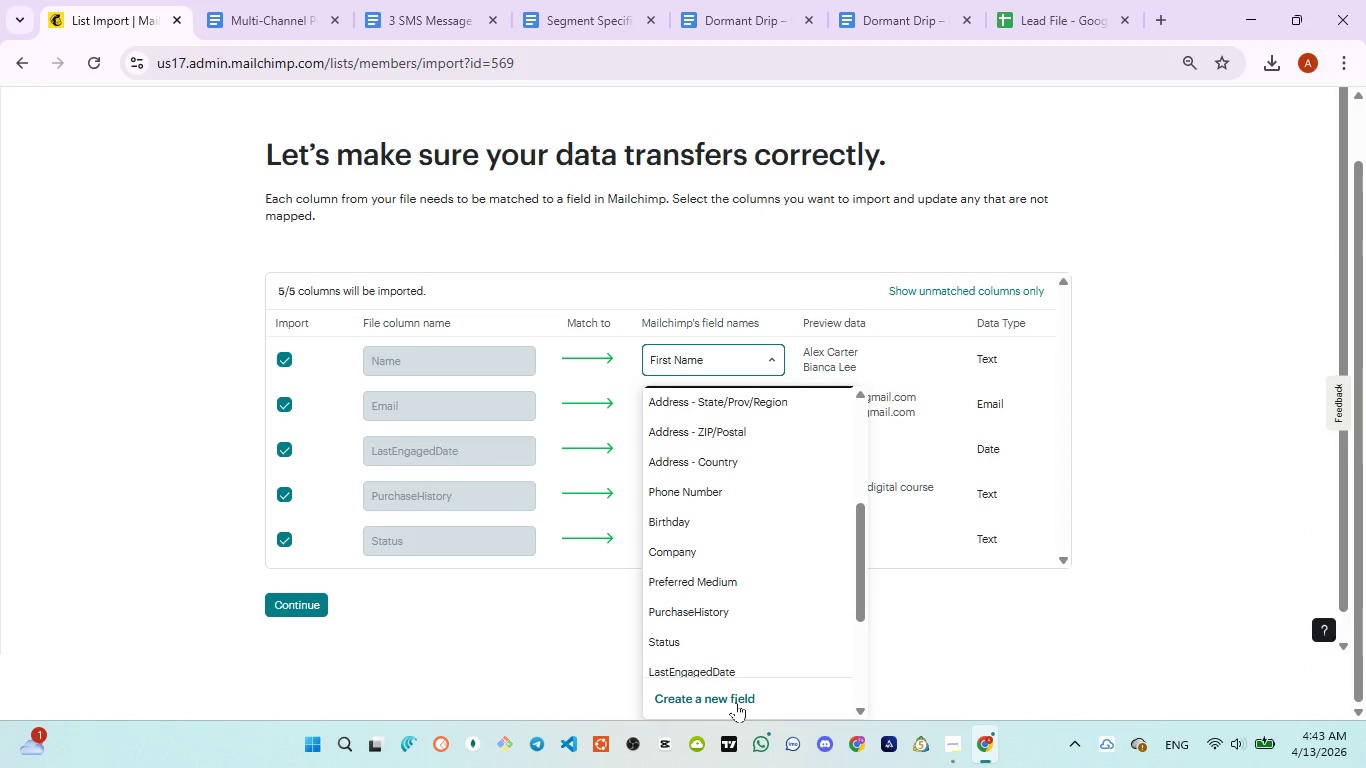 
left_click([736, 702])
 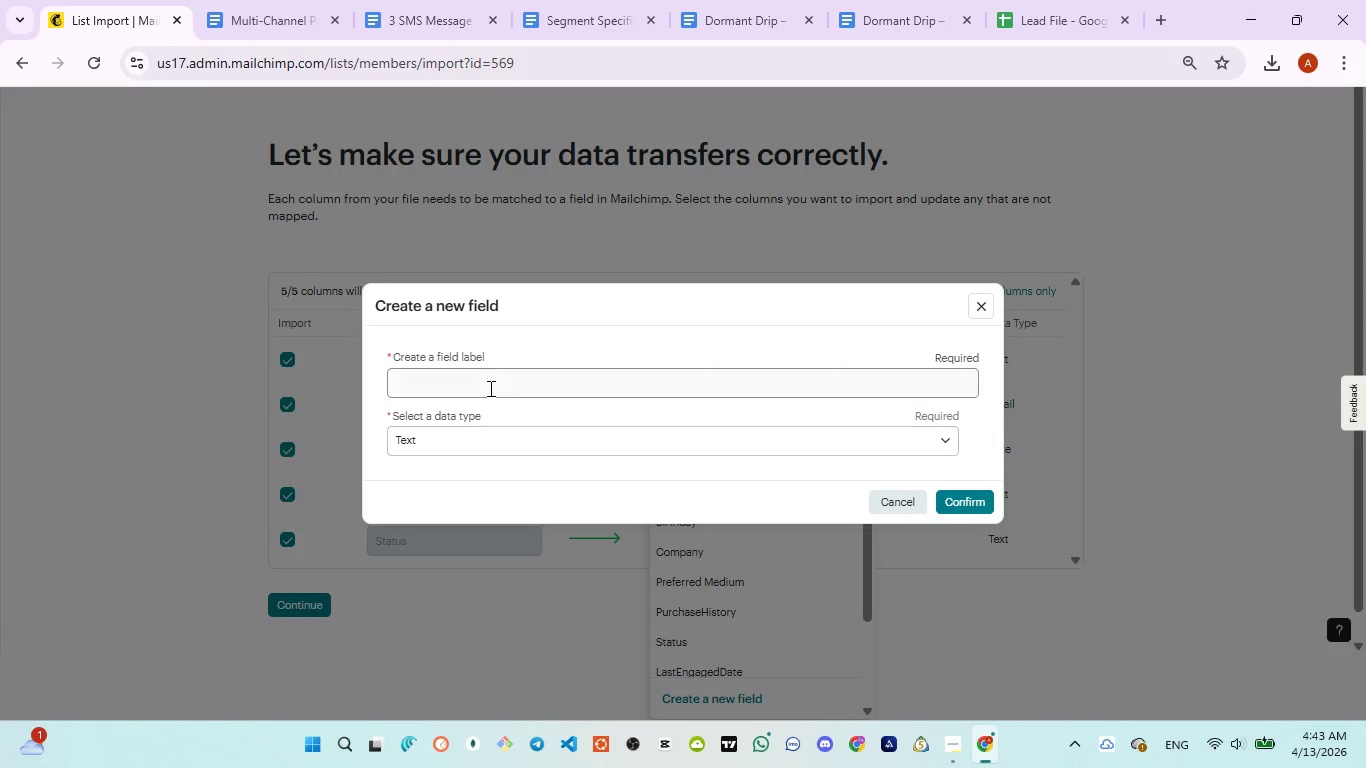 
left_click([489, 388])
 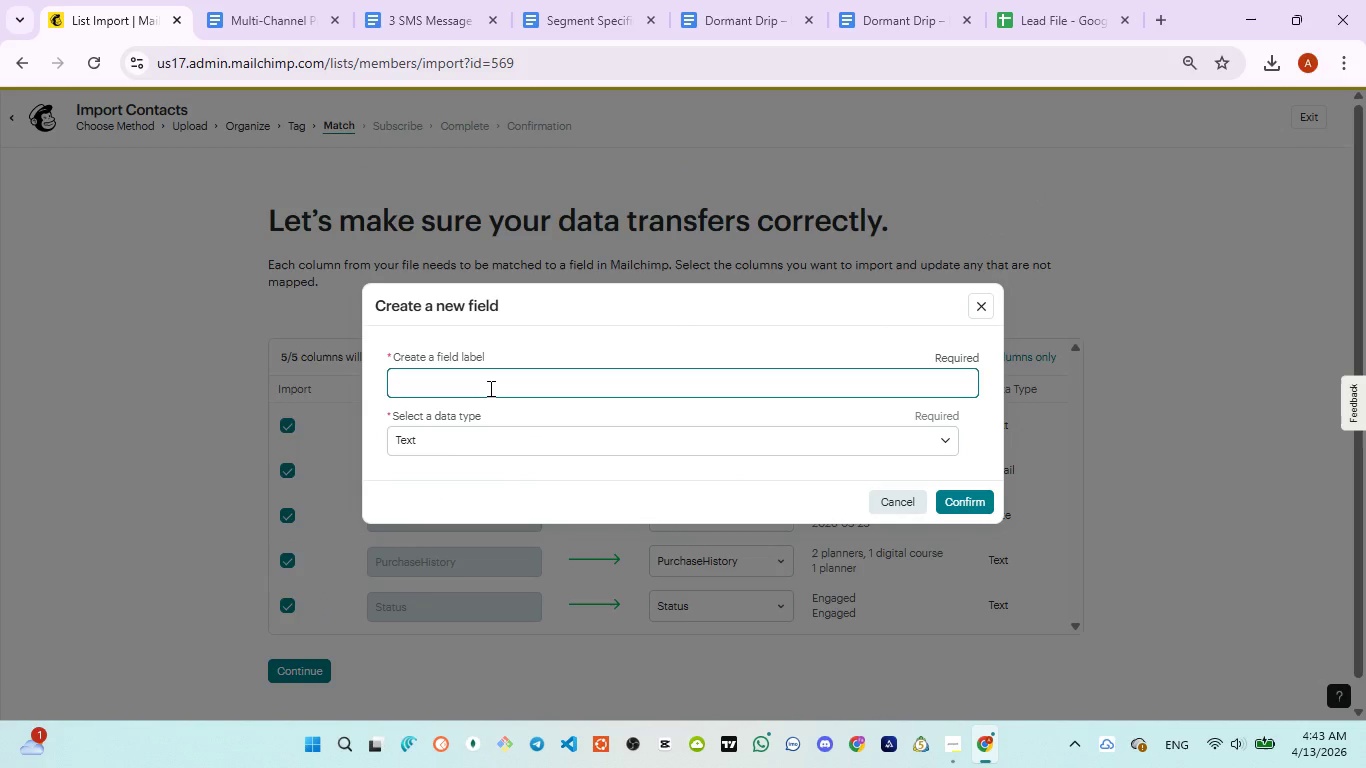 
type(Name)
 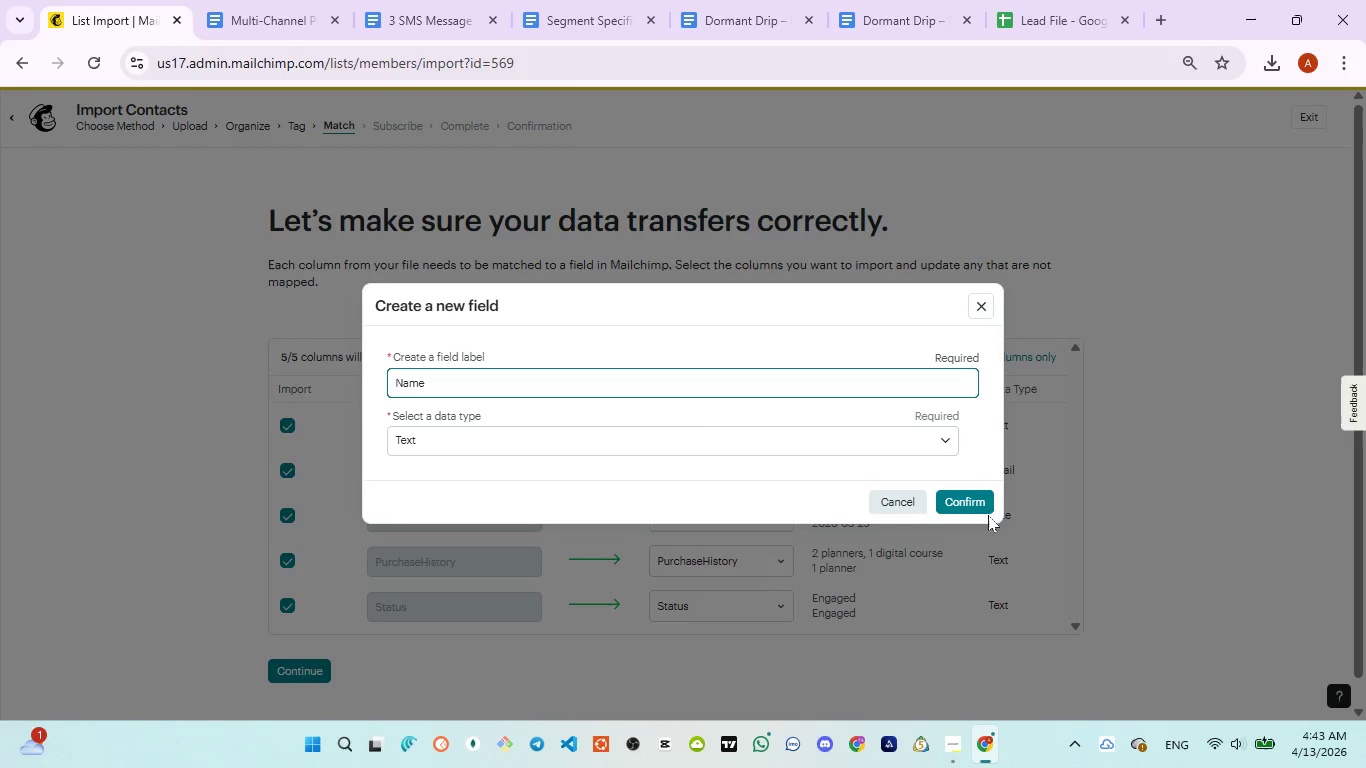 
left_click([974, 510])
 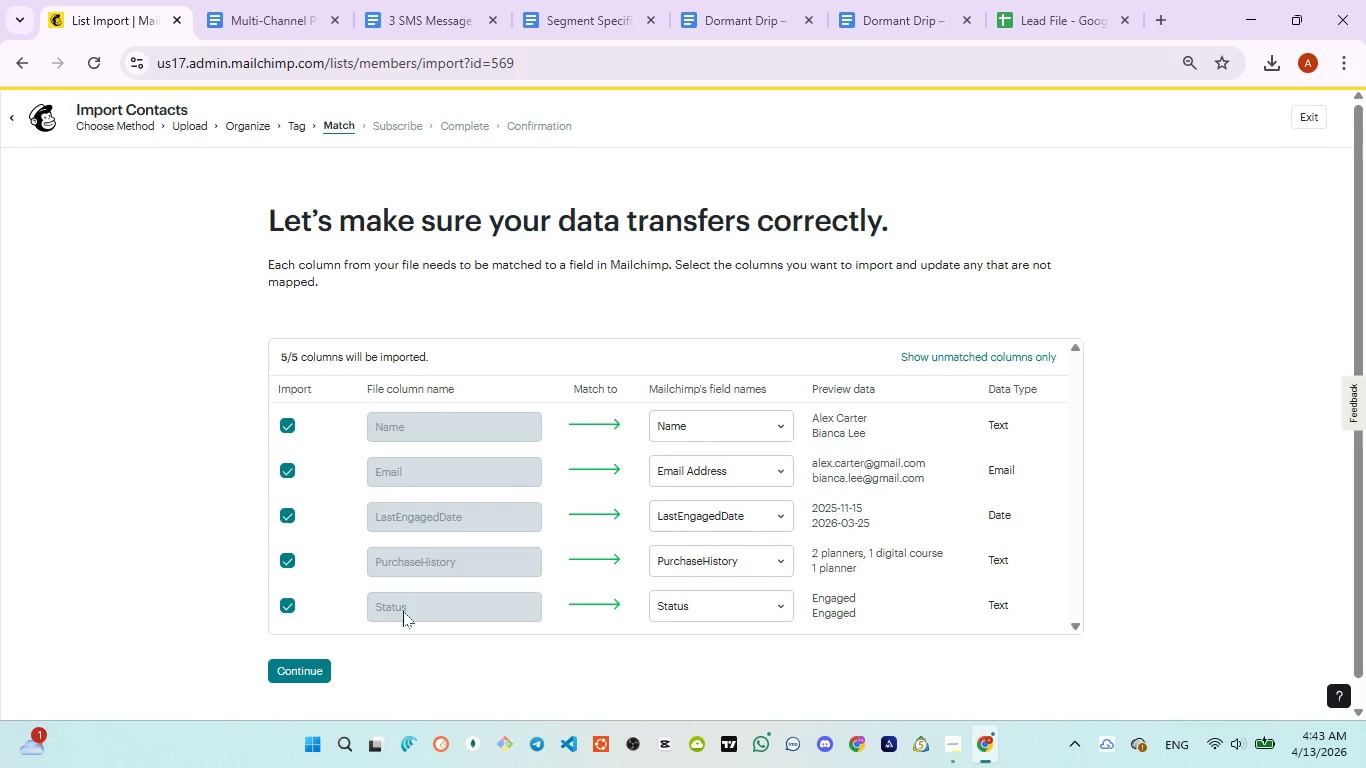 
wait(20.61)
 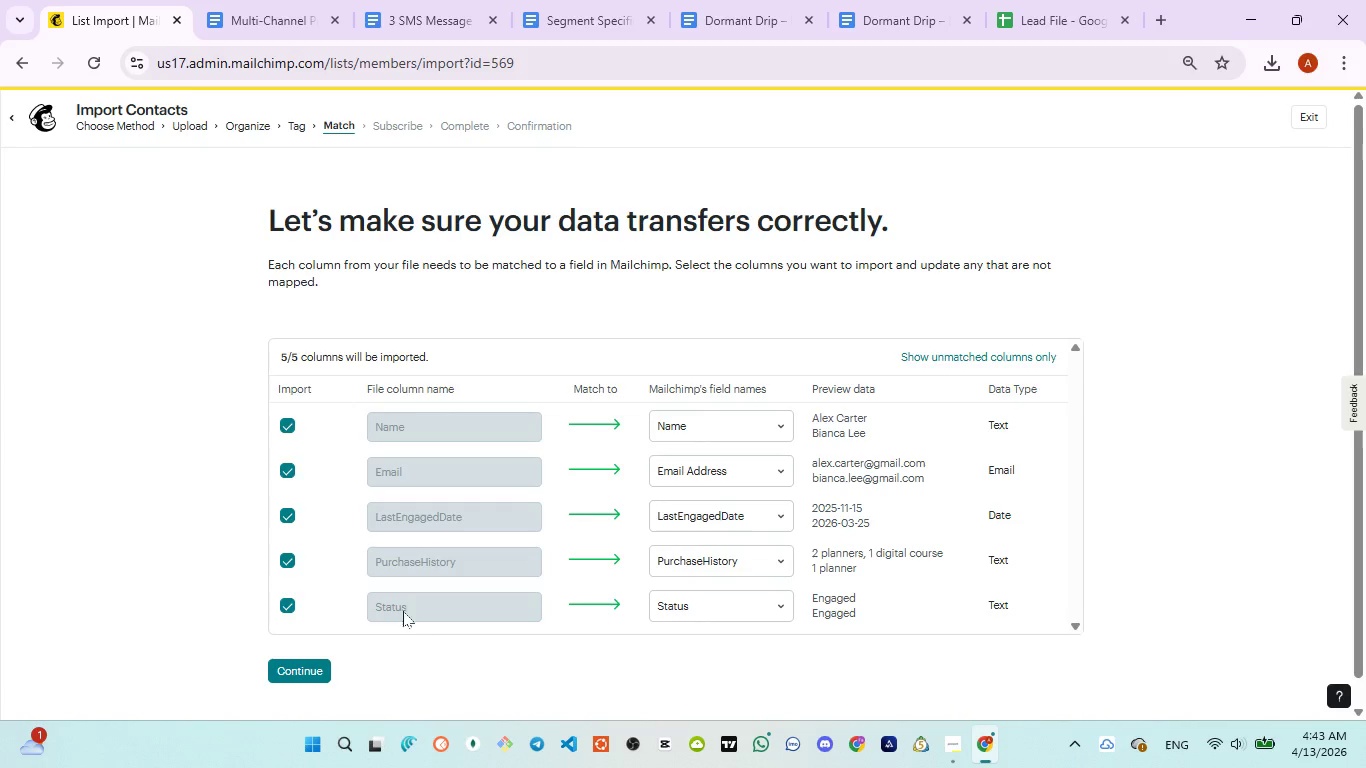 
left_click([312, 667])
 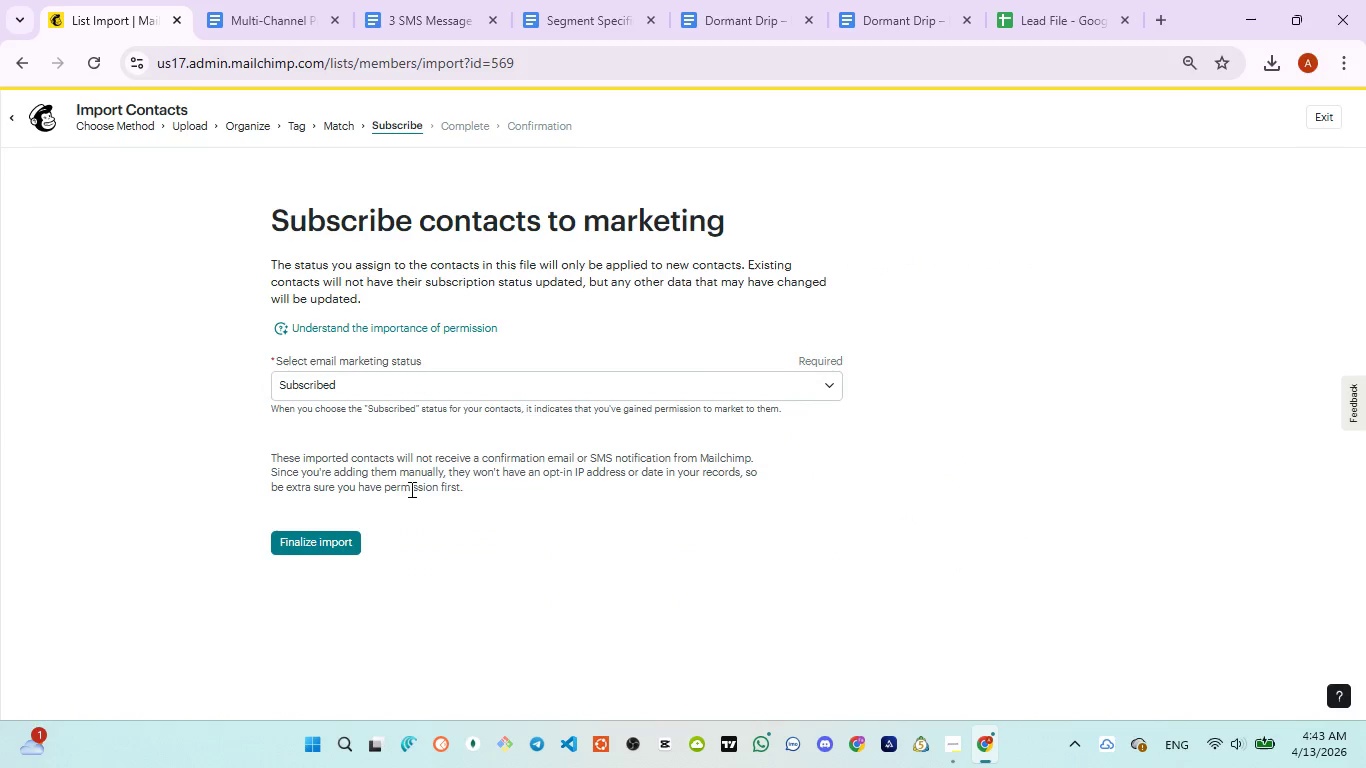 
left_click([342, 541])
 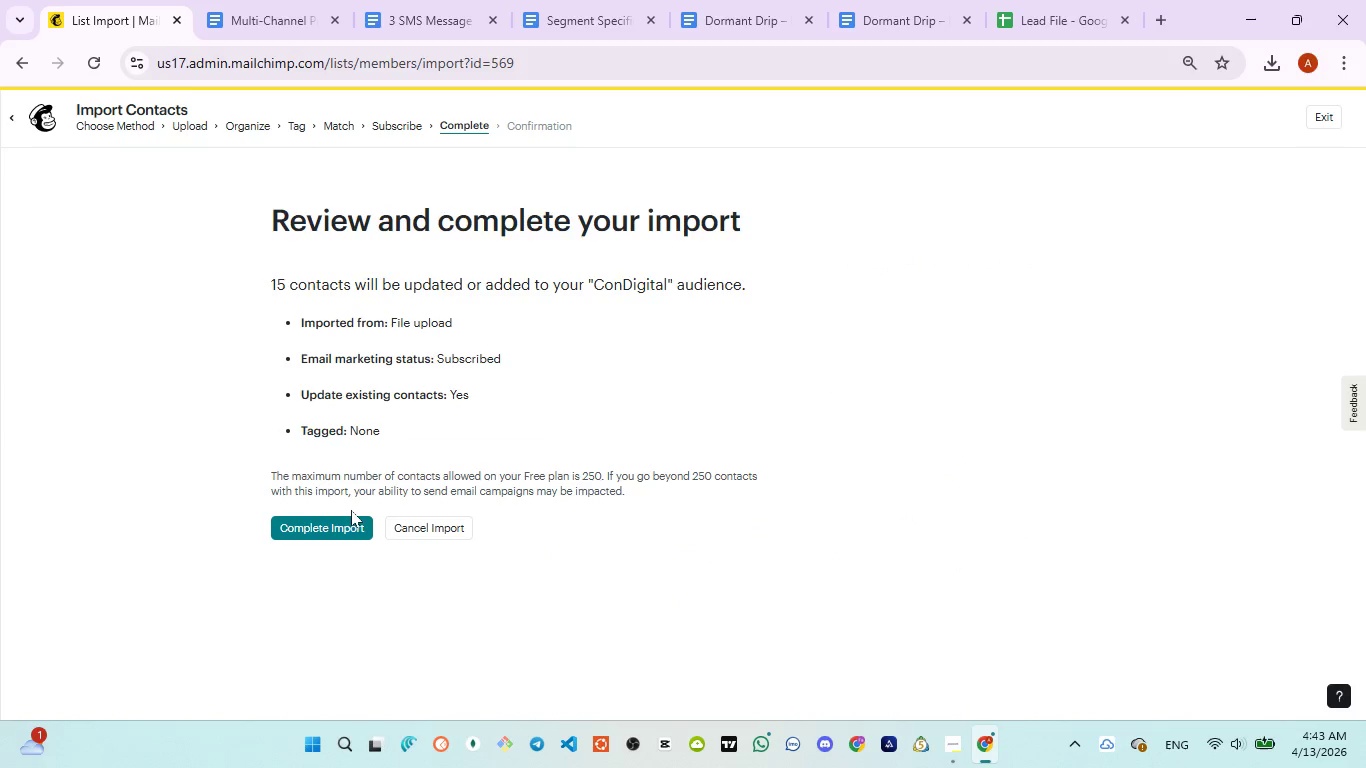 
left_click([340, 519])
 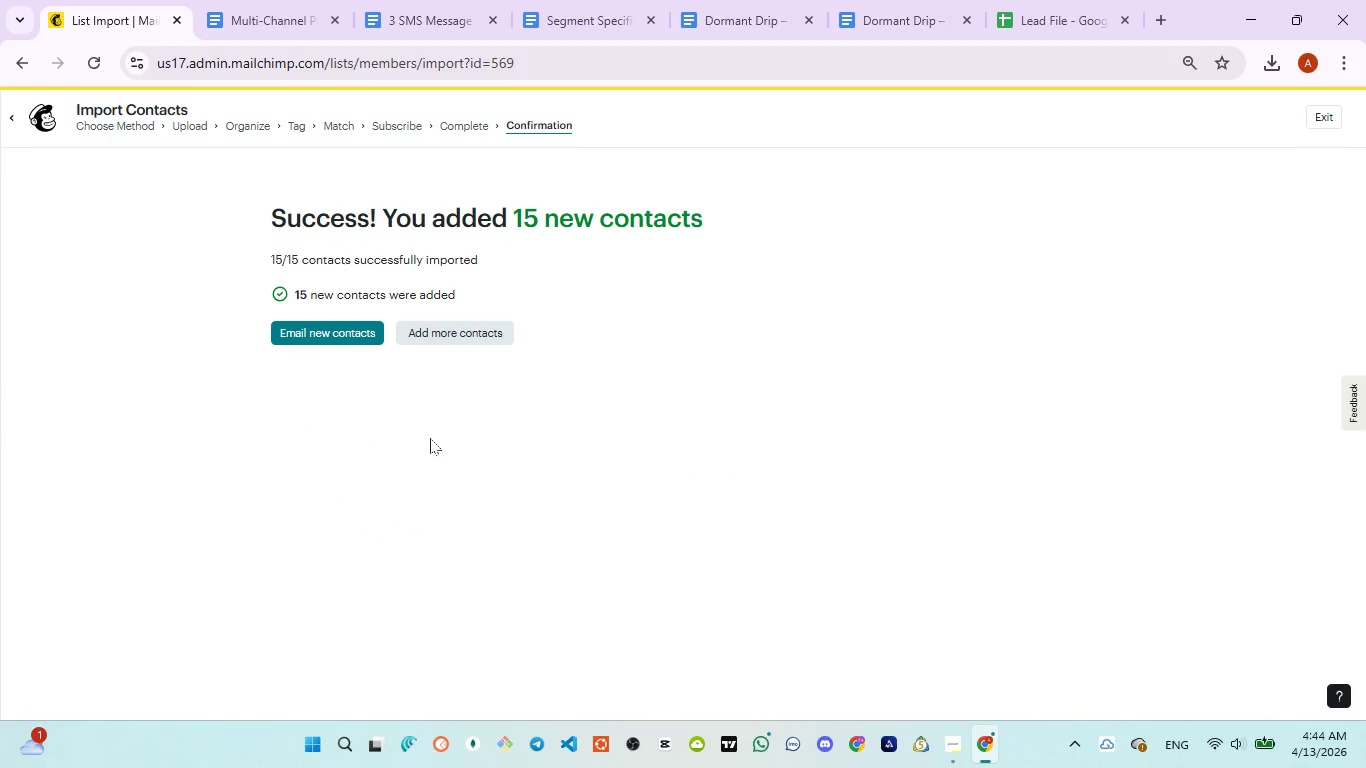 
wait(12.16)
 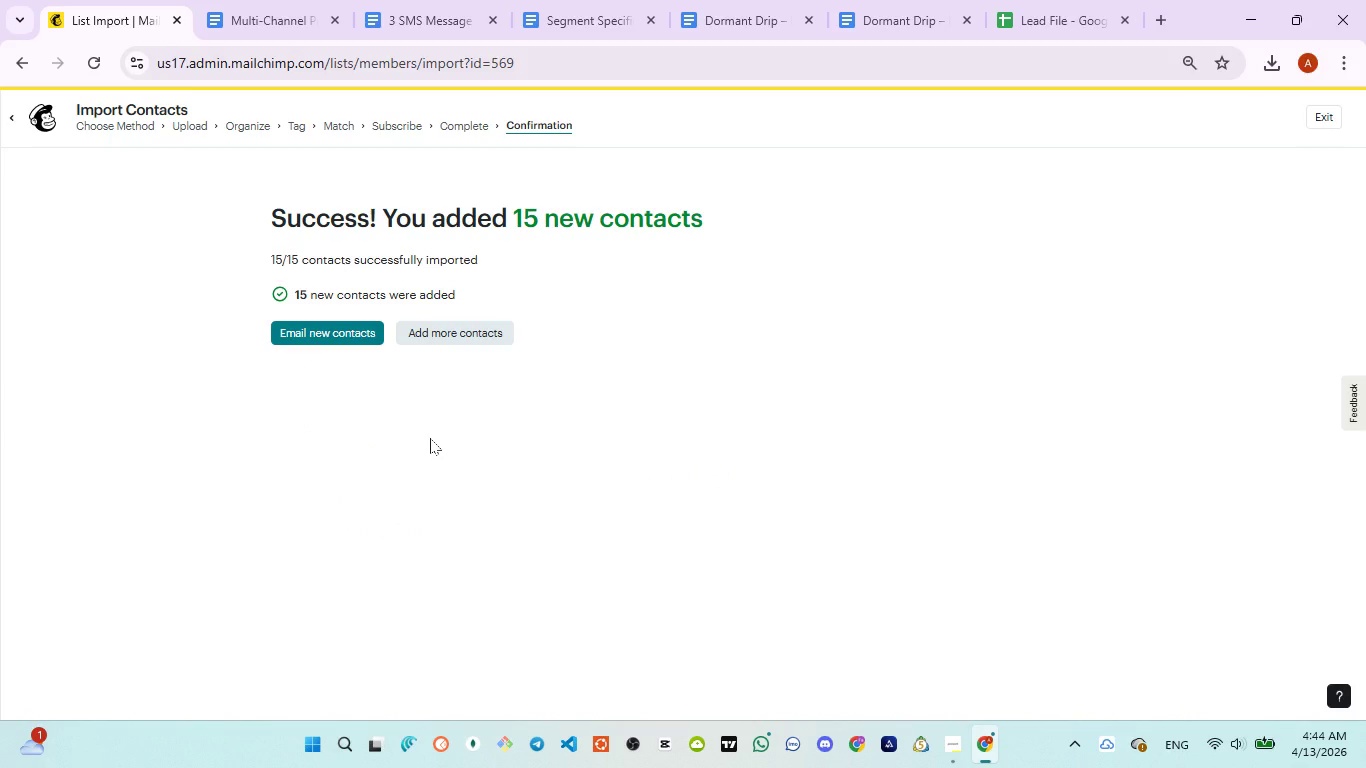 
left_click_drag(start_coordinate=[272, 207], to_coordinate=[517, 293])
 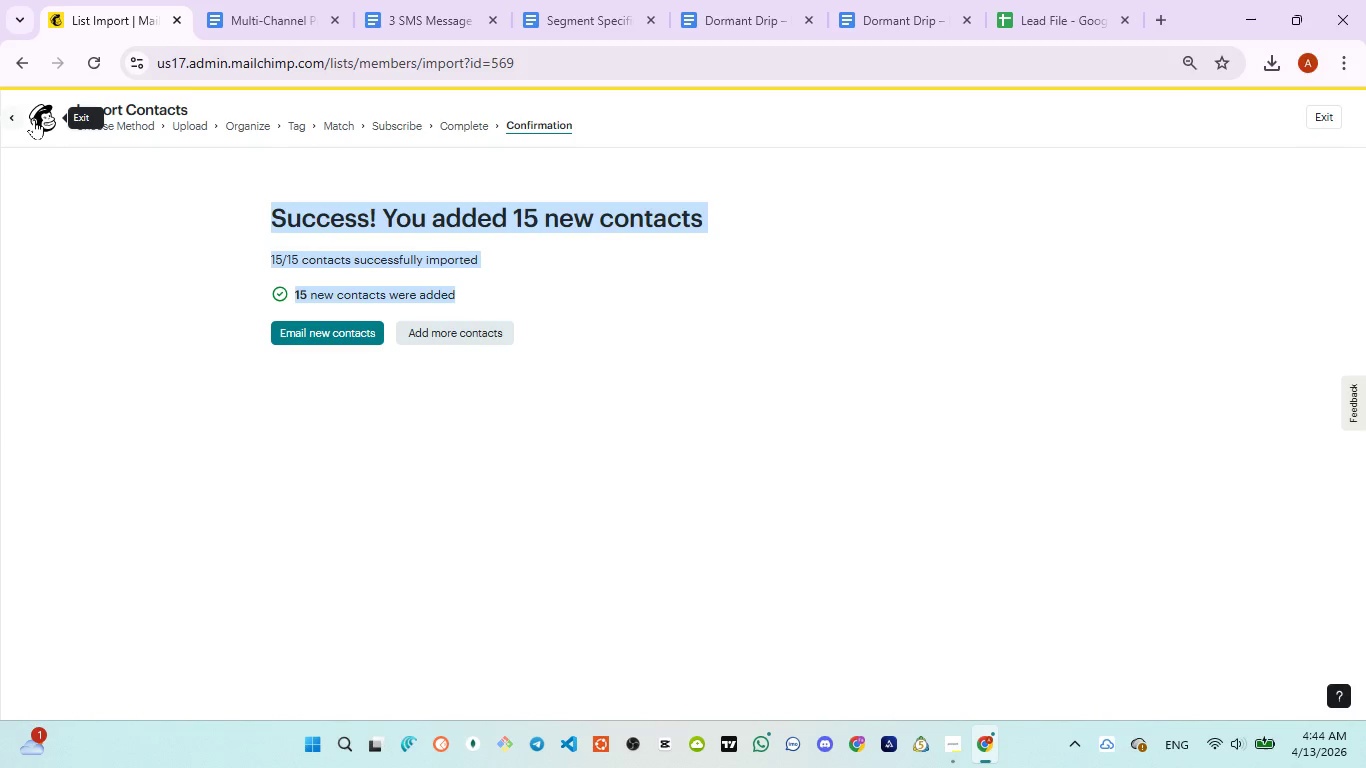 
wait(5.61)
 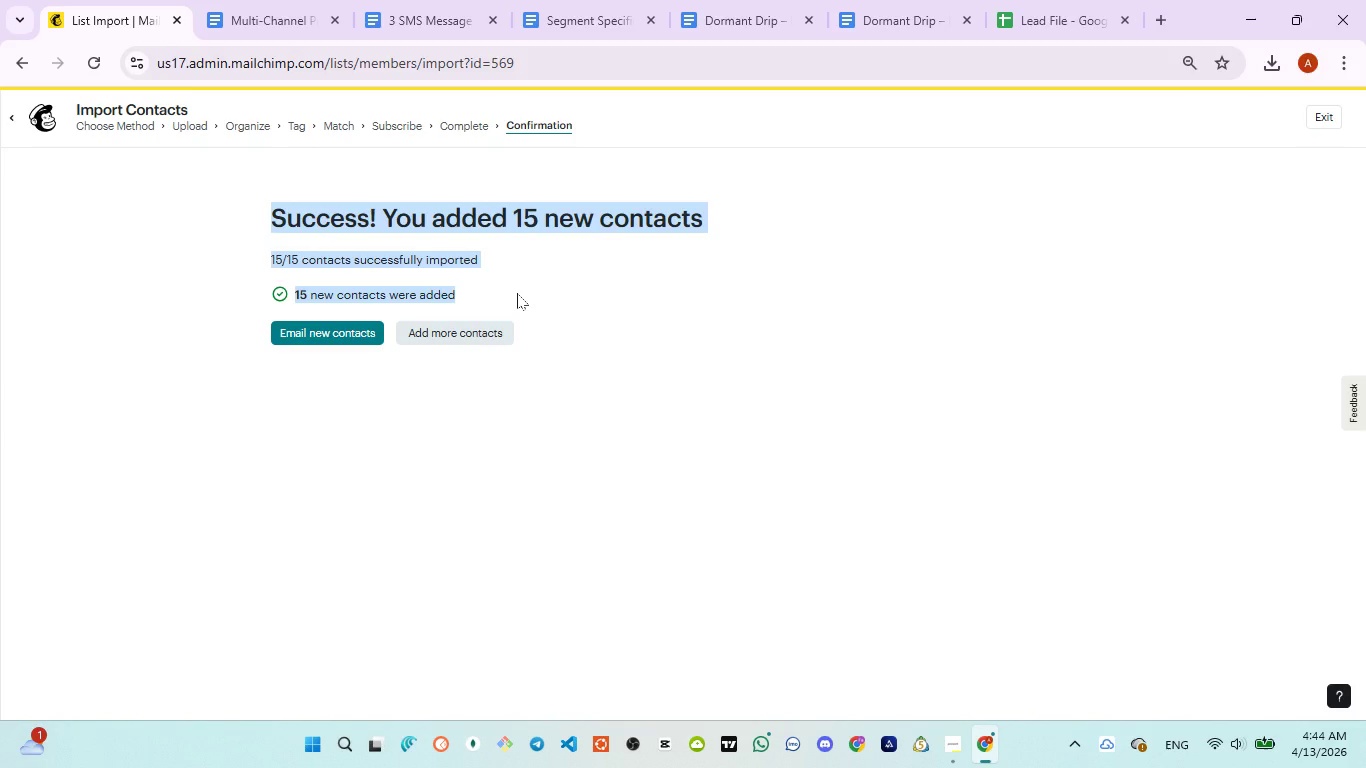 
left_click([19, 119])
 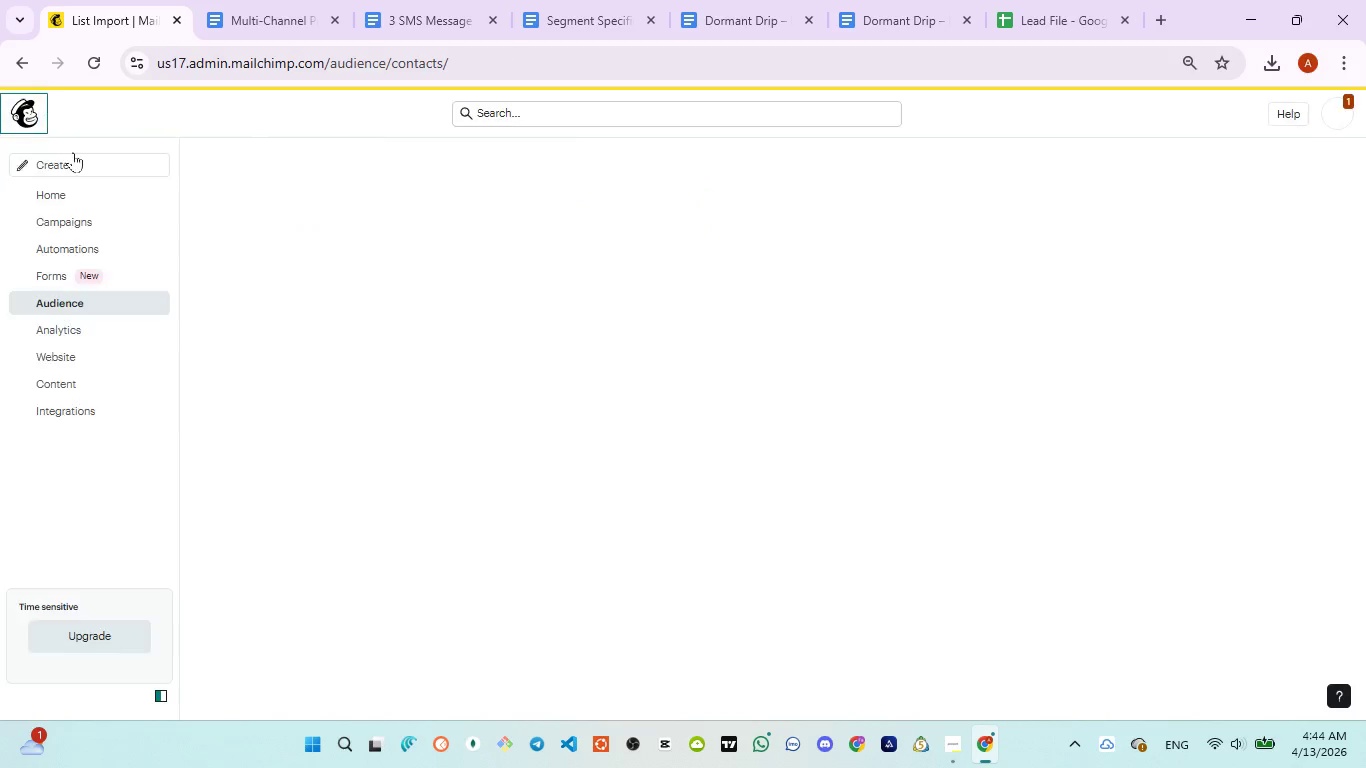 
mouse_move([172, 208])
 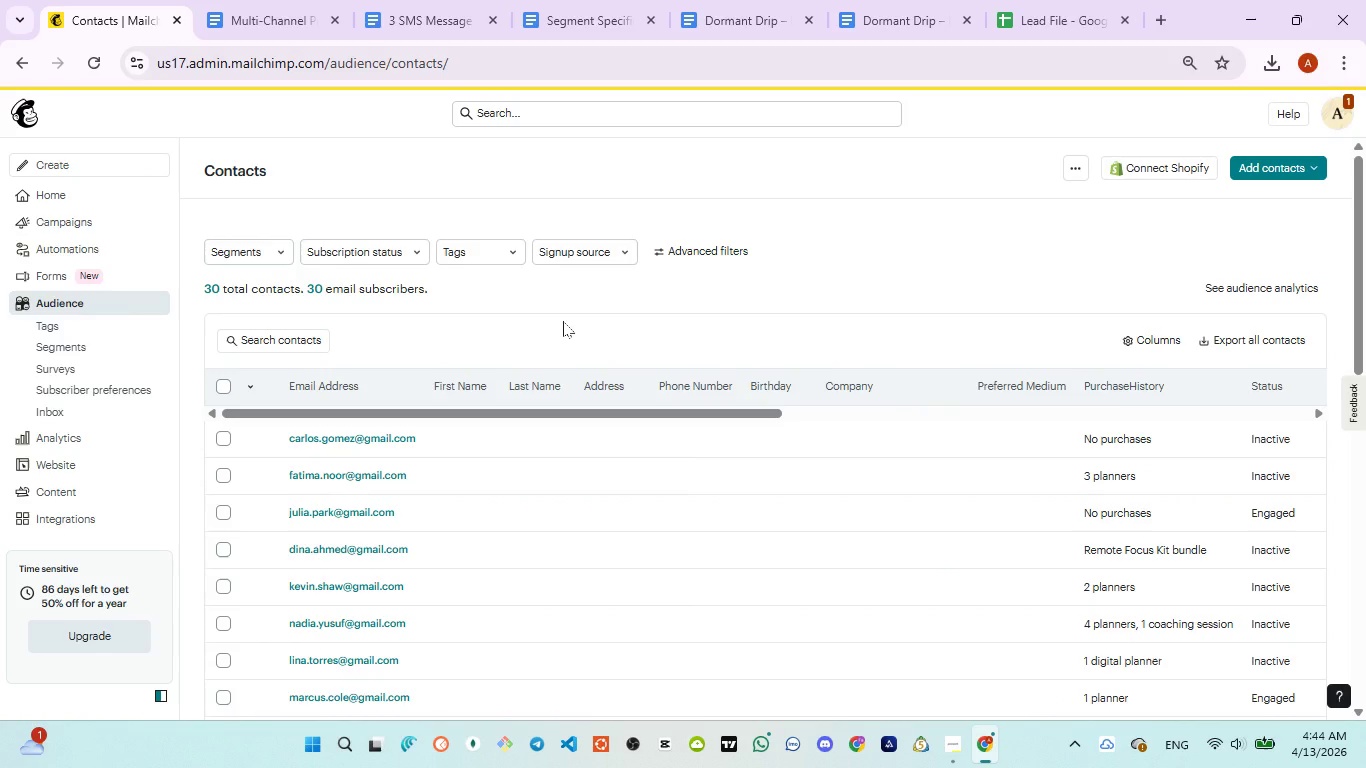 
wait(7.48)
 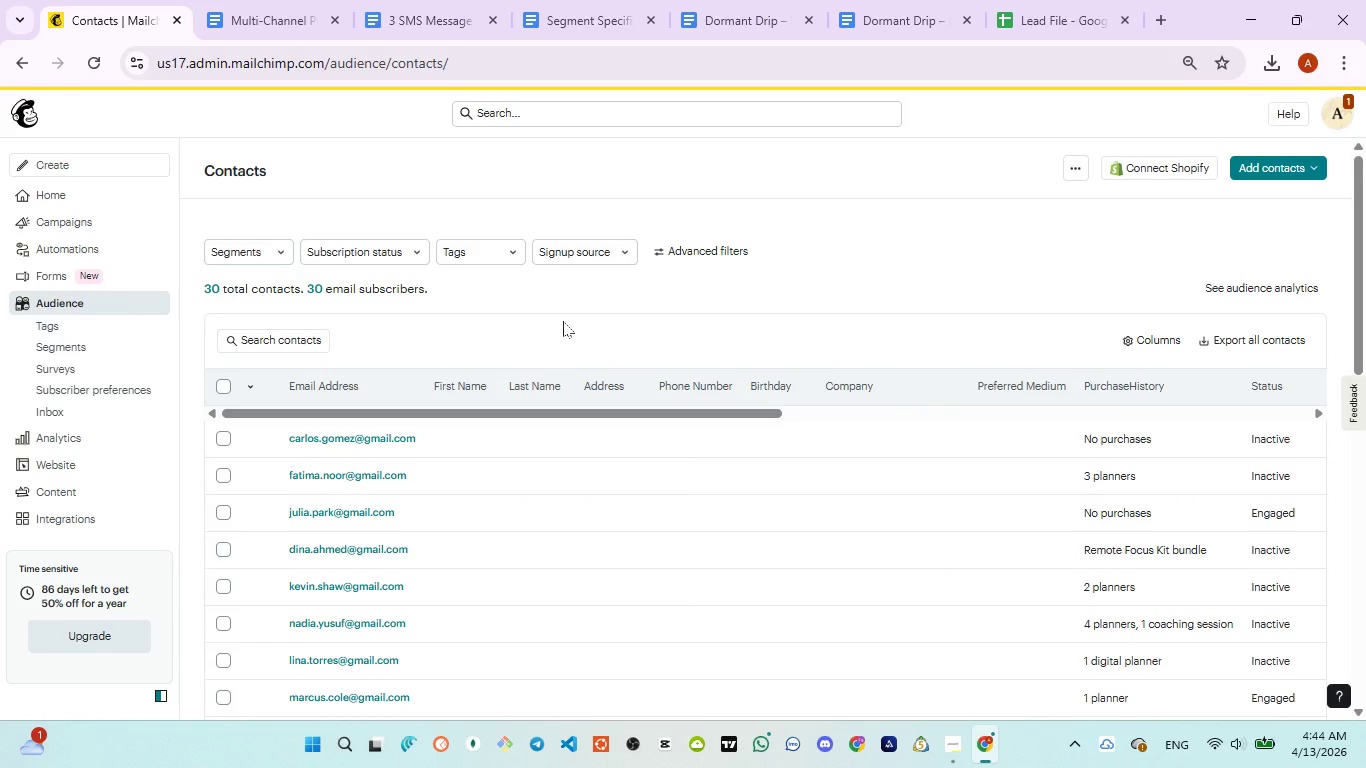 
scroll: coordinate [328, 462], scroll_direction: down, amount: 3.0
 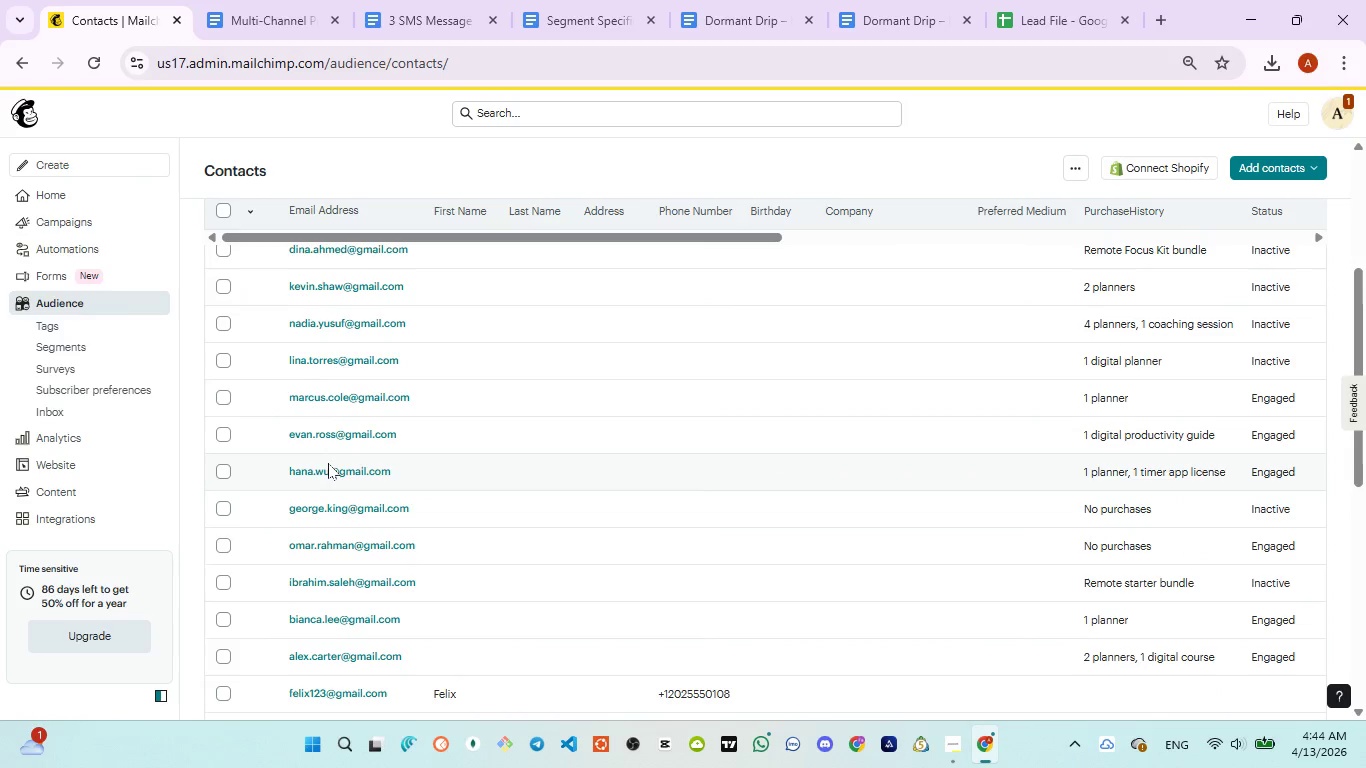 
scroll: coordinate [328, 463], scroll_direction: up, amount: 4.0
 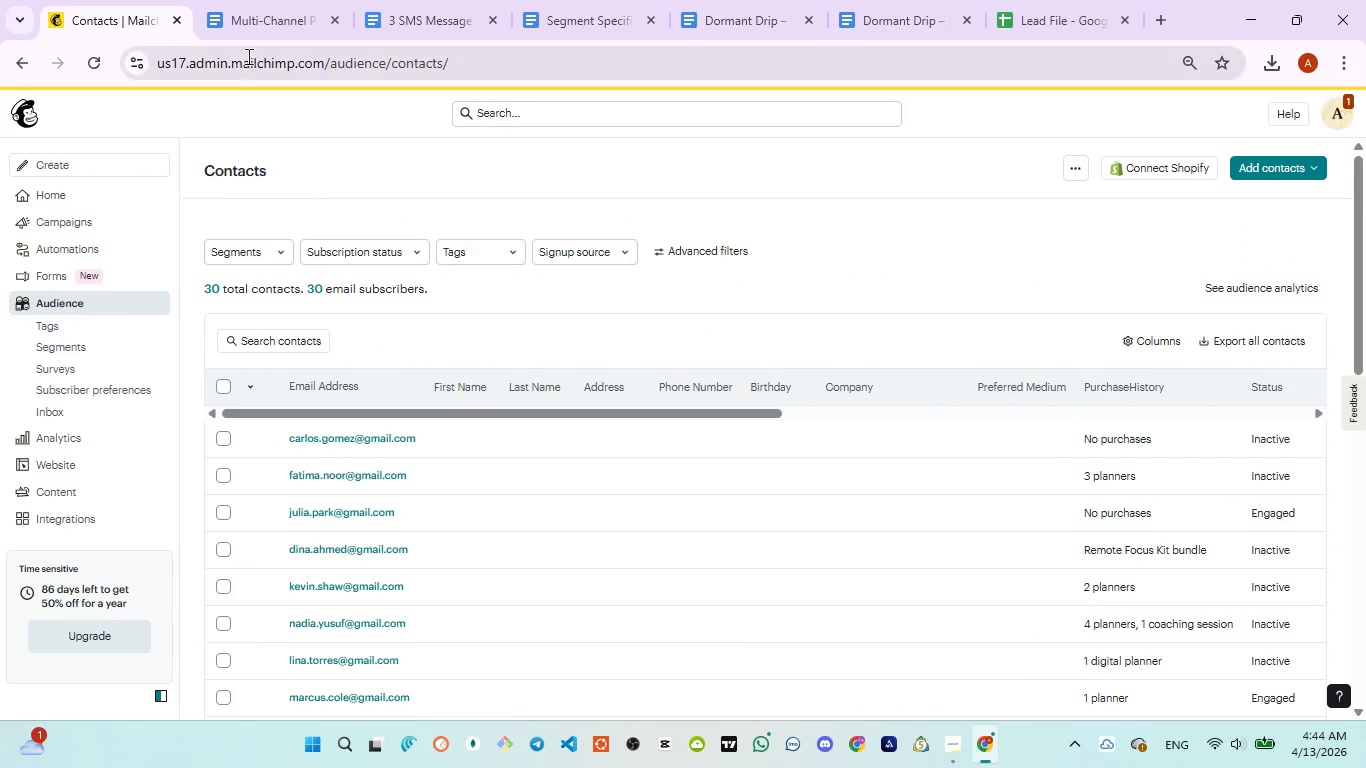 
left_click([248, 38])
 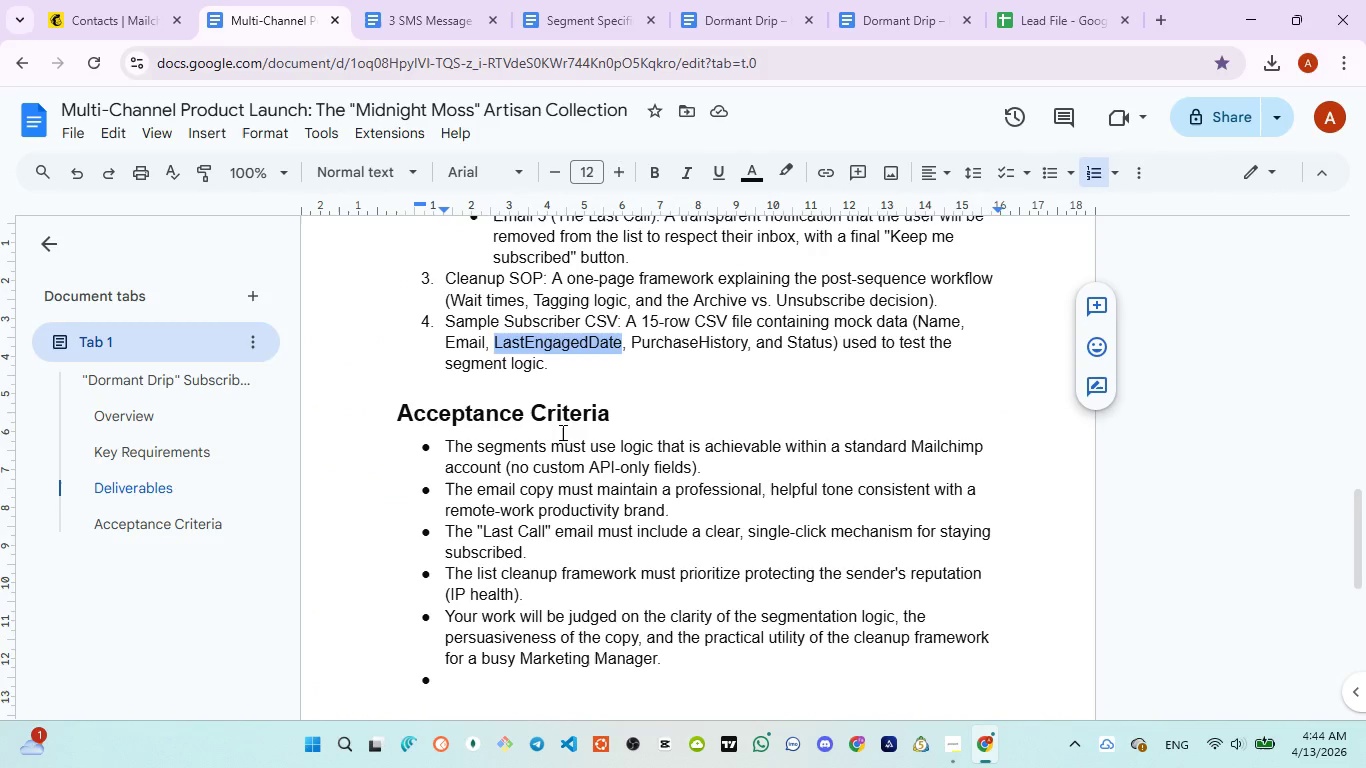 
scroll: coordinate [564, 427], scroll_direction: up, amount: 3.0
 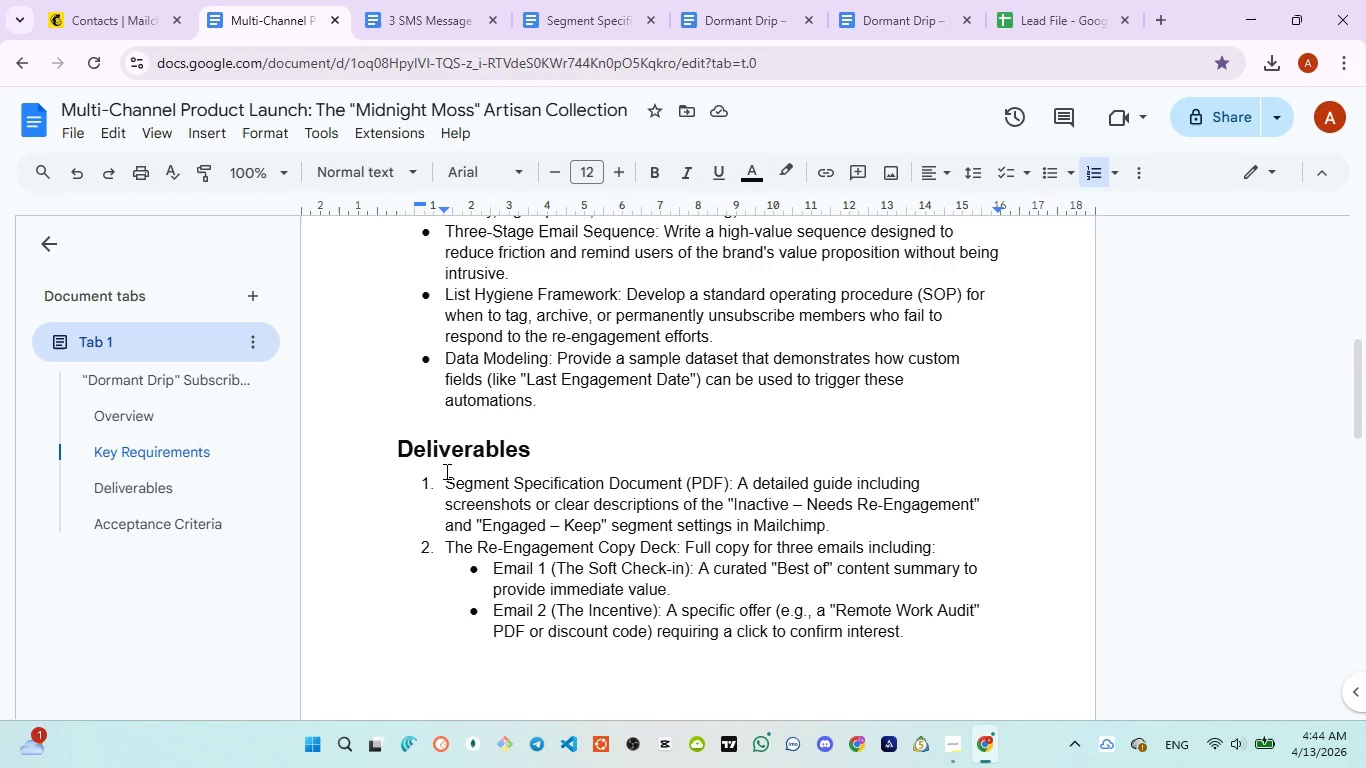 
wait(7.14)
 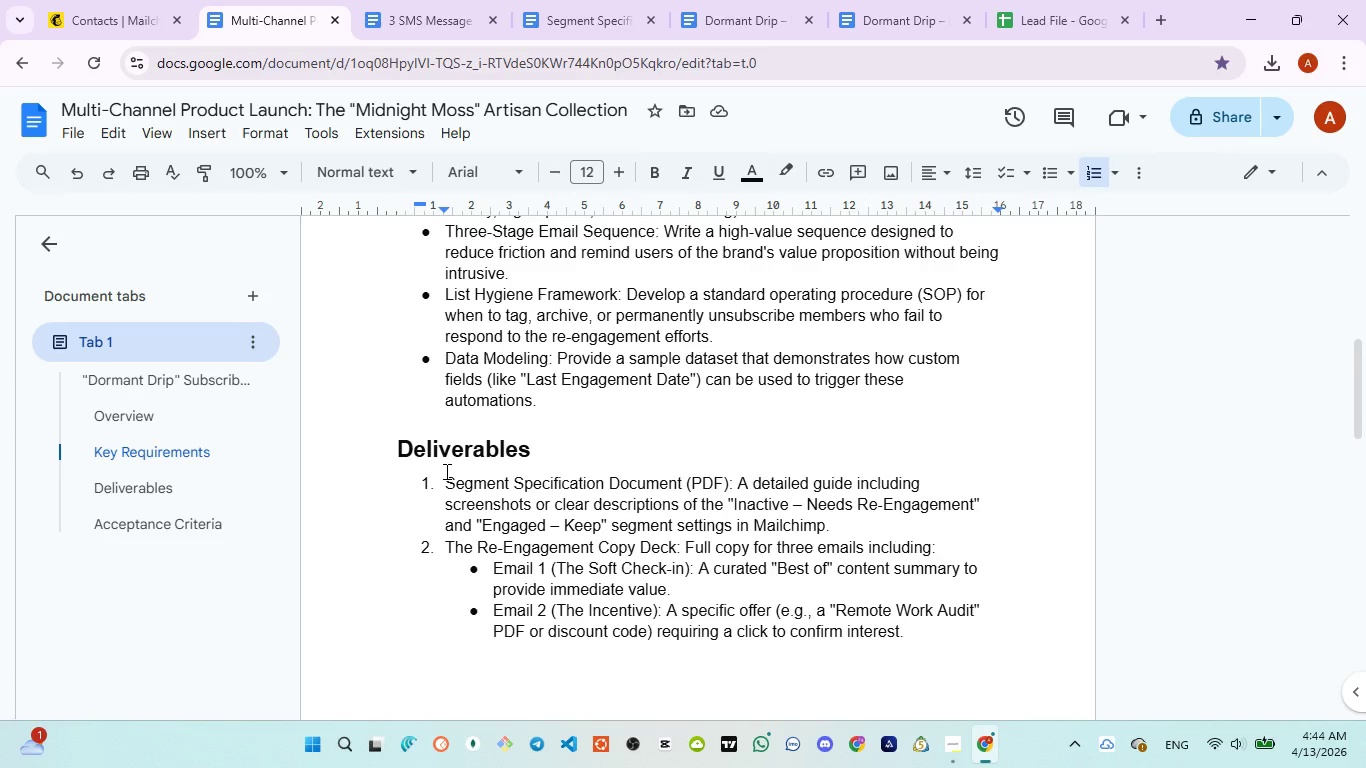 
left_click_drag(start_coordinate=[445, 471], to_coordinate=[987, 498])
 